 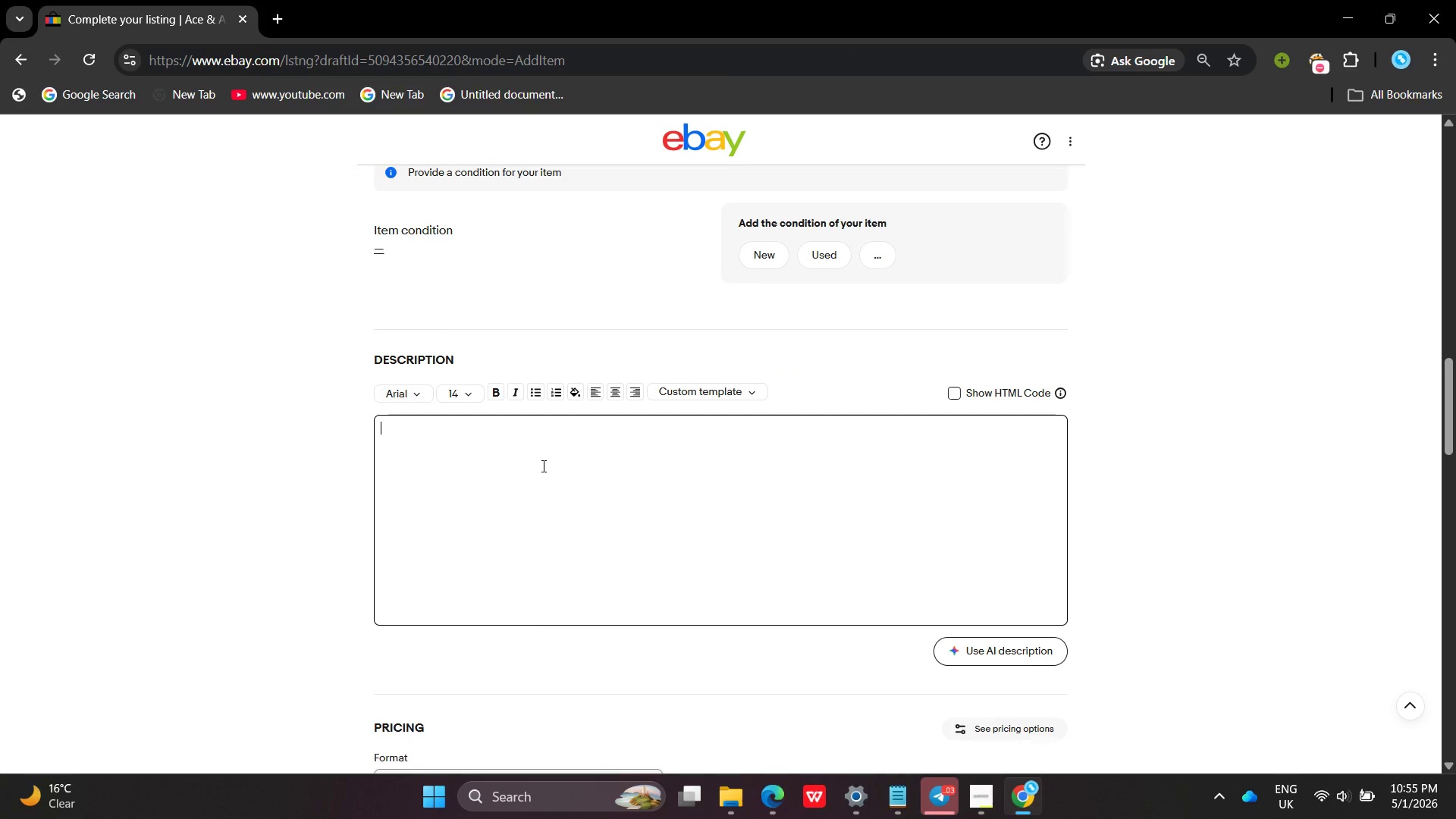 
key(Control+ControlLeft)
 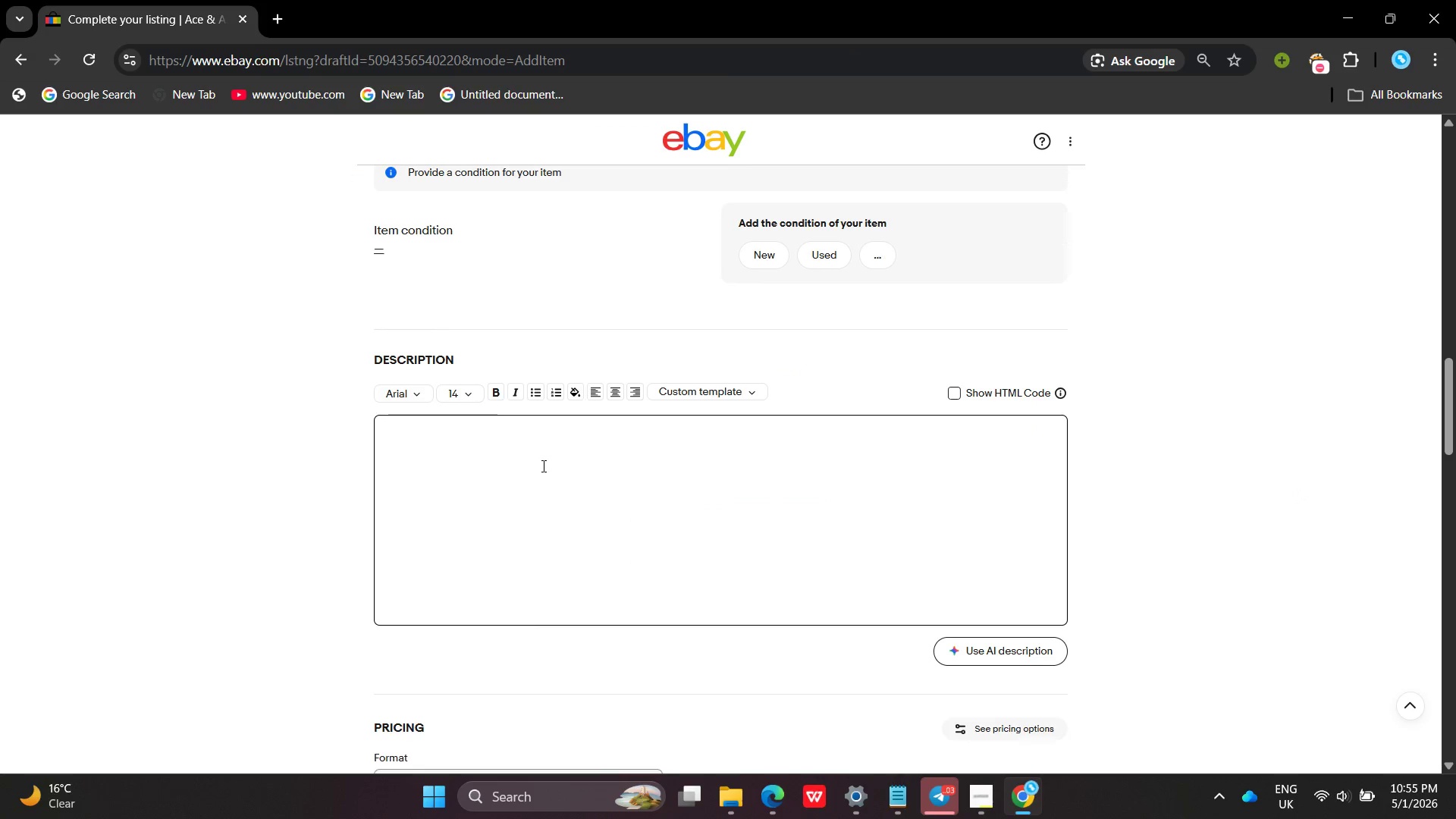 
type(Solo Tennis Rebounder )
key(Backspace)
key(Backspace)
type( )
key(Backspace)
type(r walll d=)
key(Backspace)
key(Backspace)
key(Backspace)
key(Backspace)
key(Backspace)
type(l designed for consistent ball returm and )
 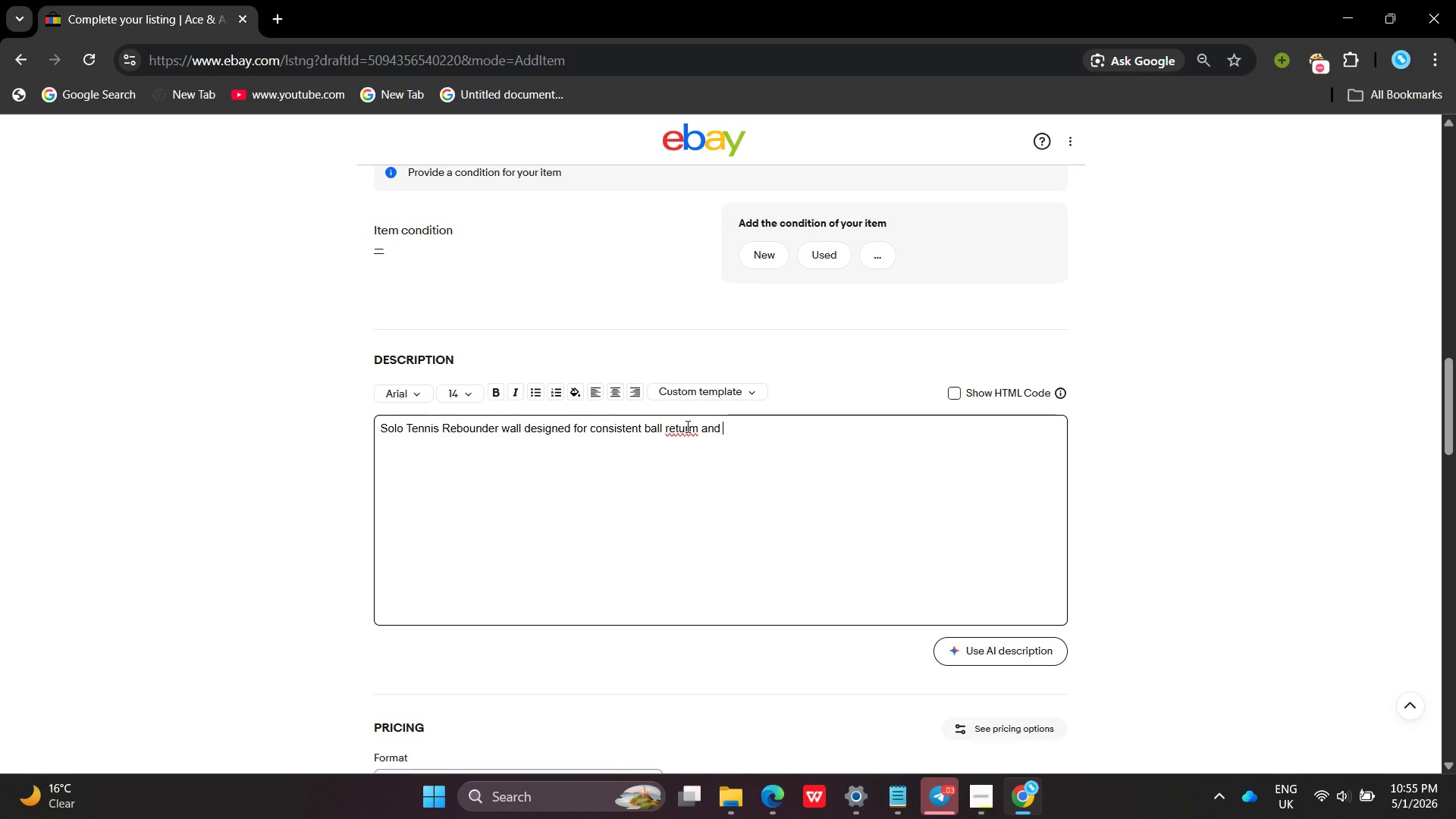 
left_click([701, 426])
 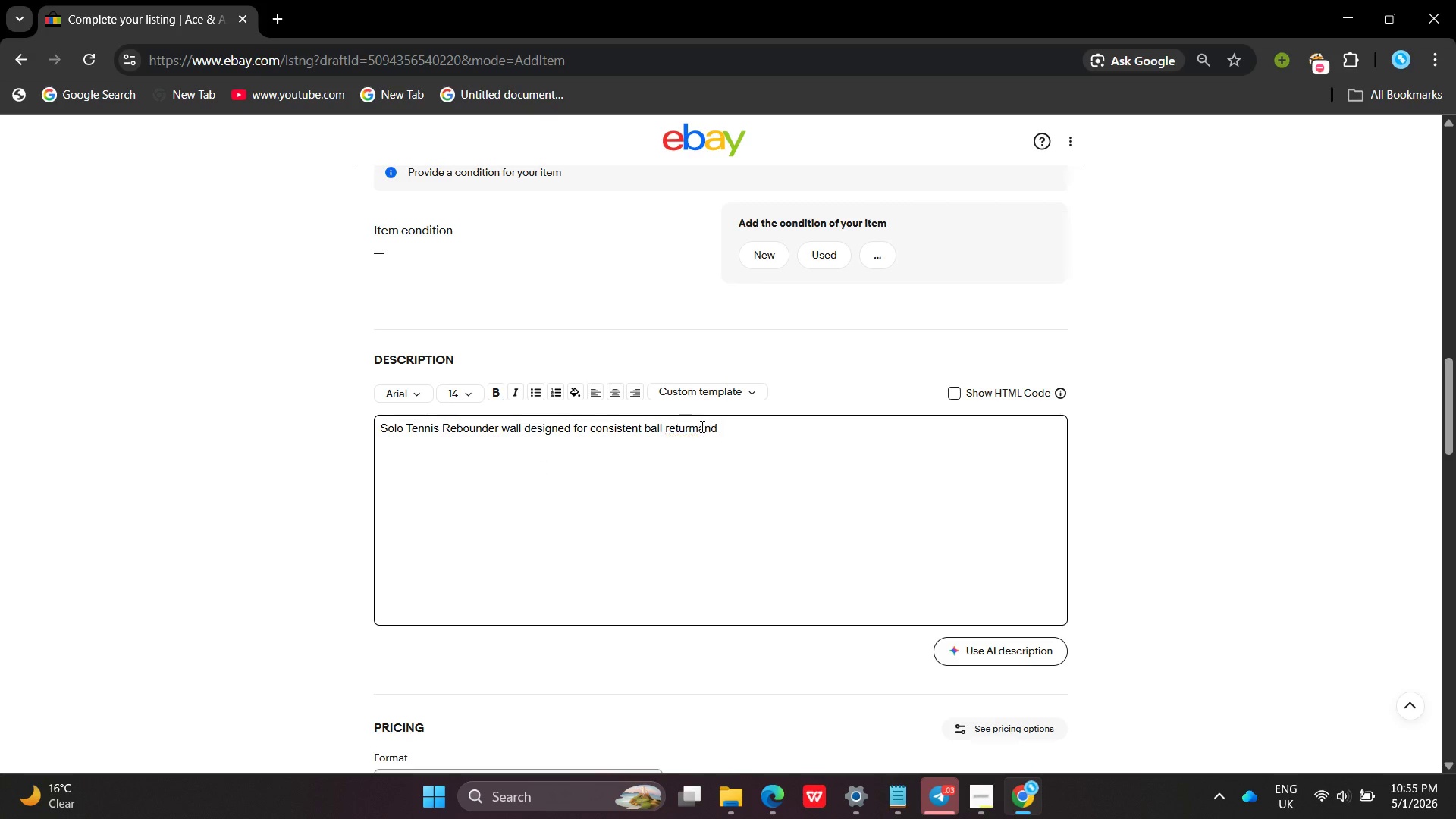 
key(Backspace)
 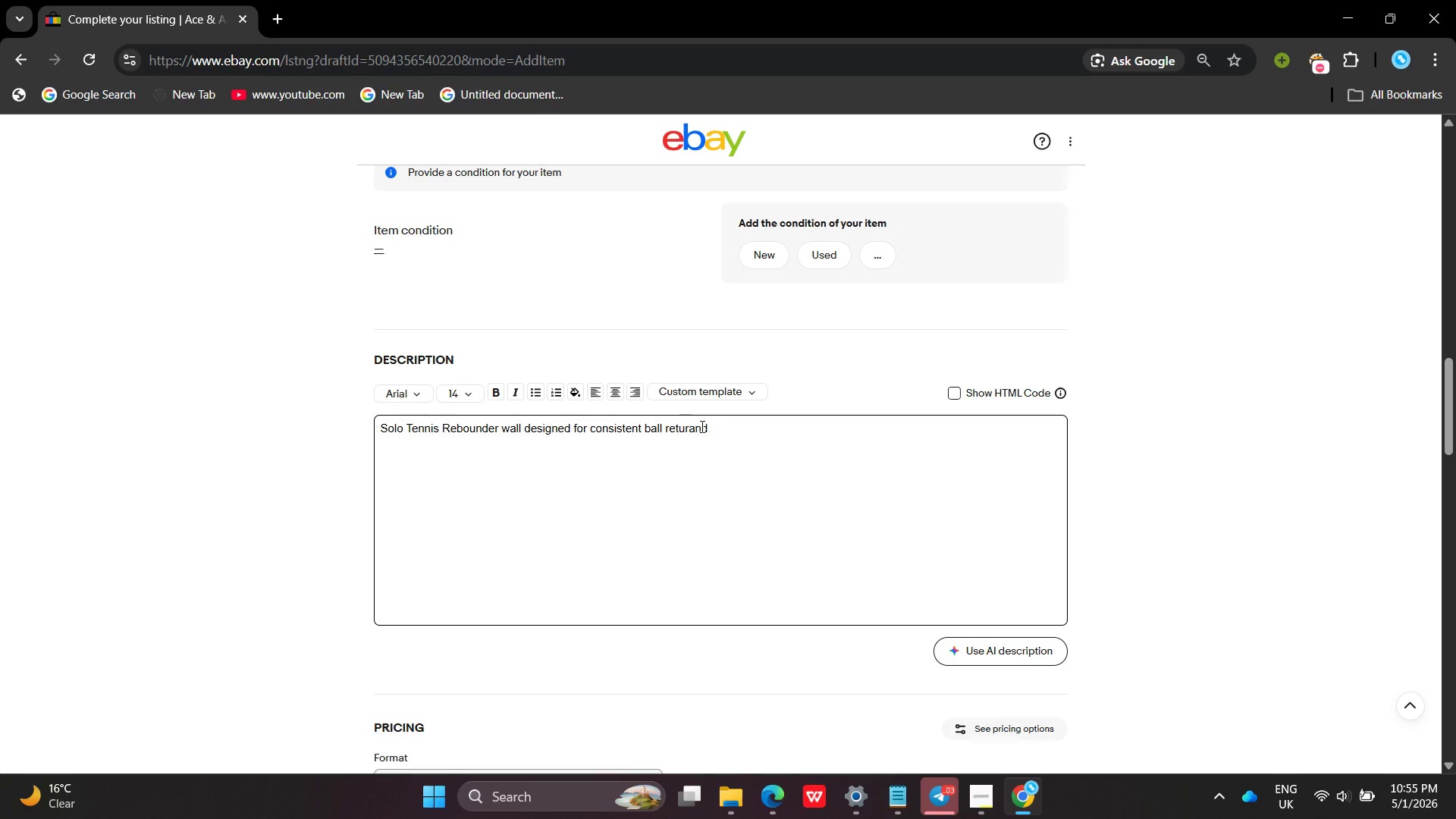 
key(Backspace)
 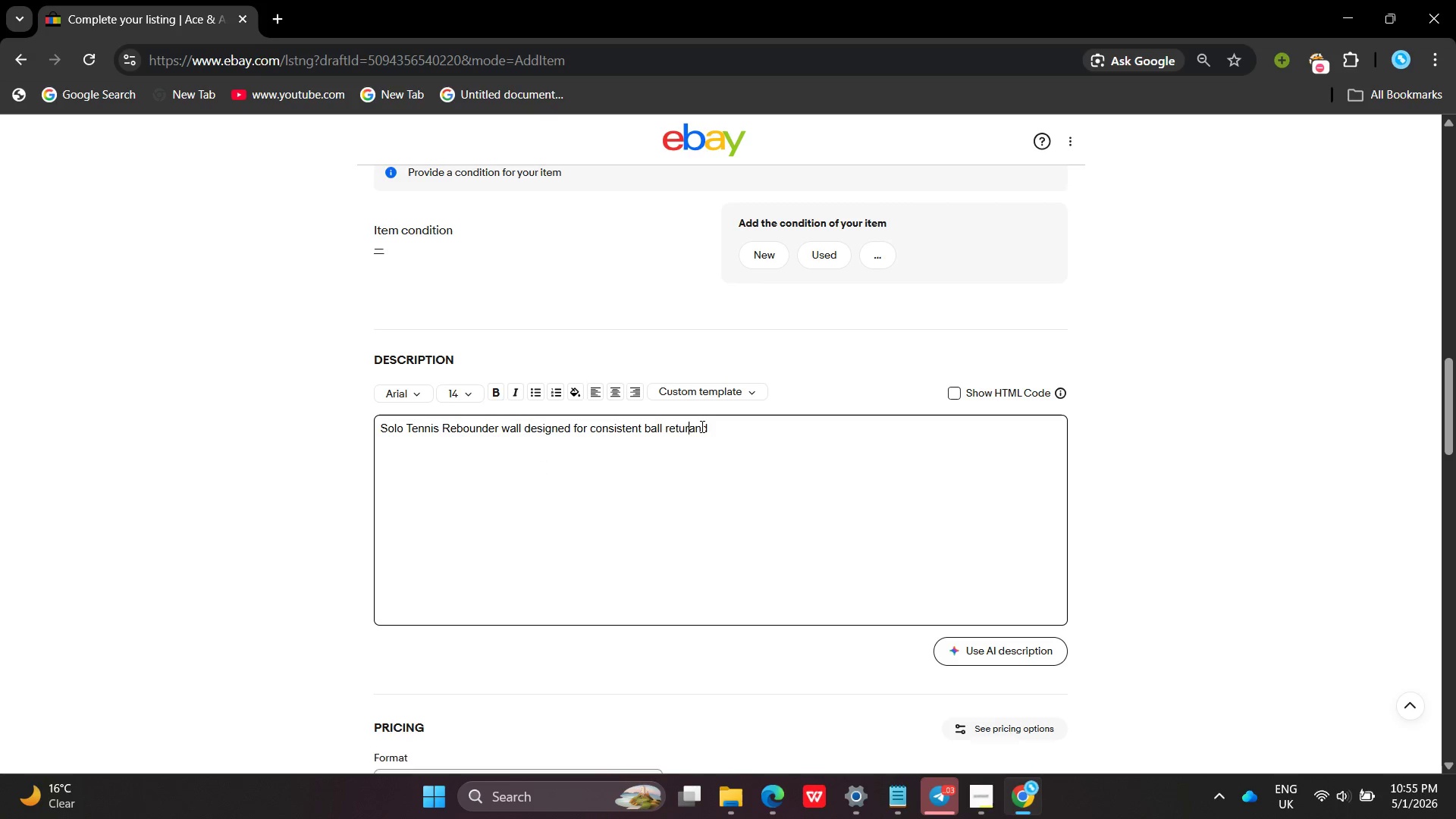 
key(N)
 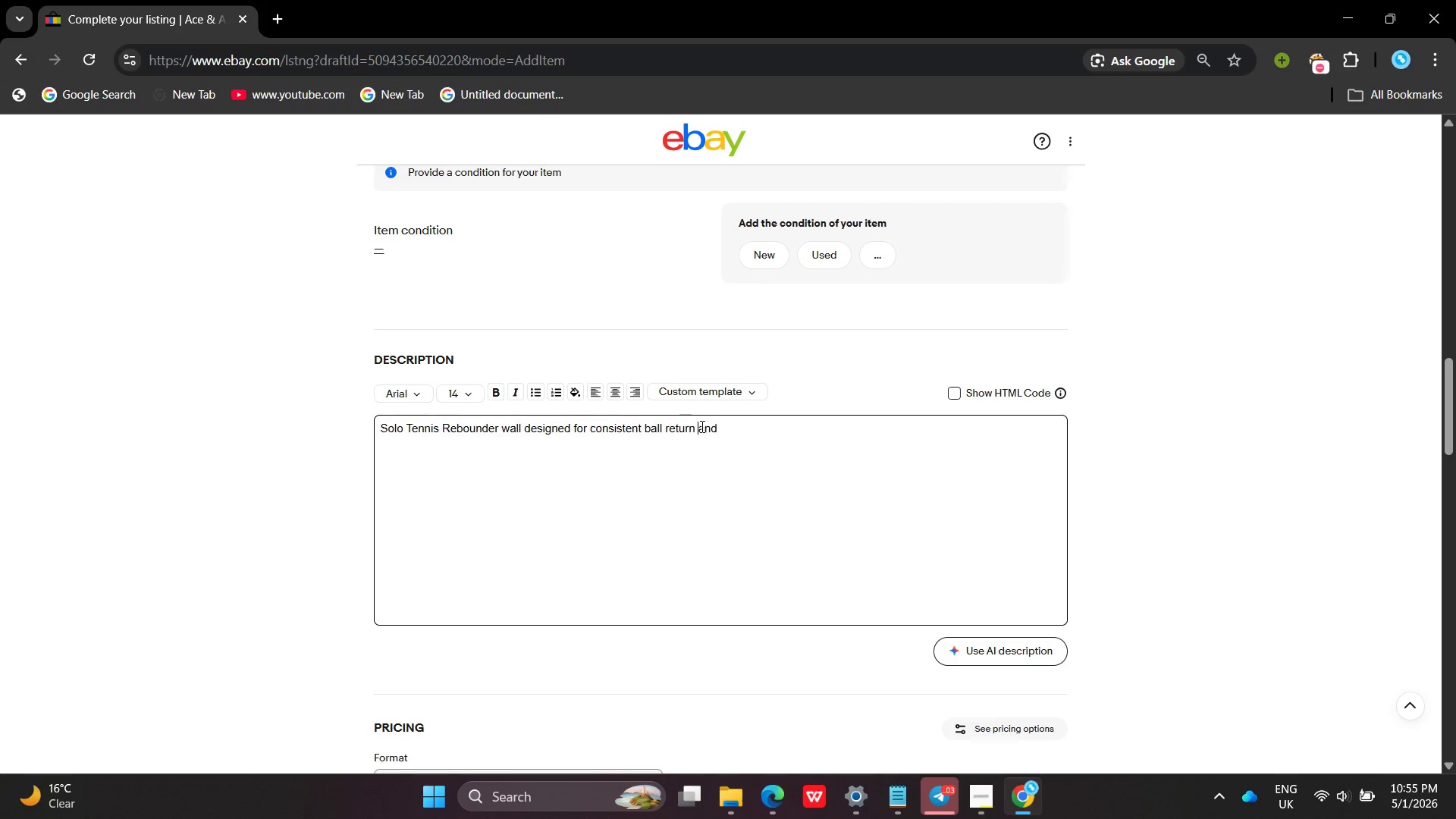 
key(Space)
 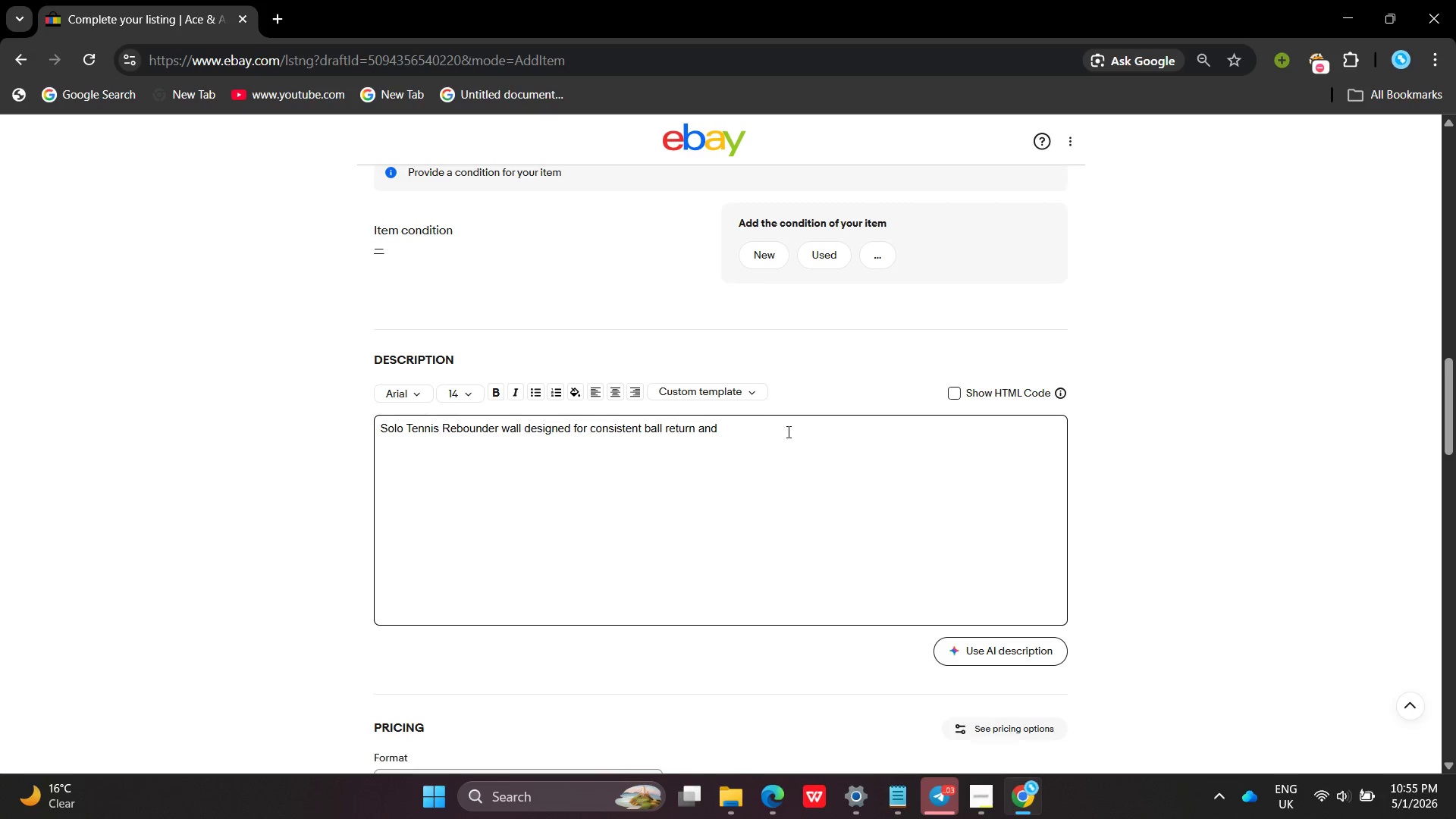 
left_click([787, 431])
 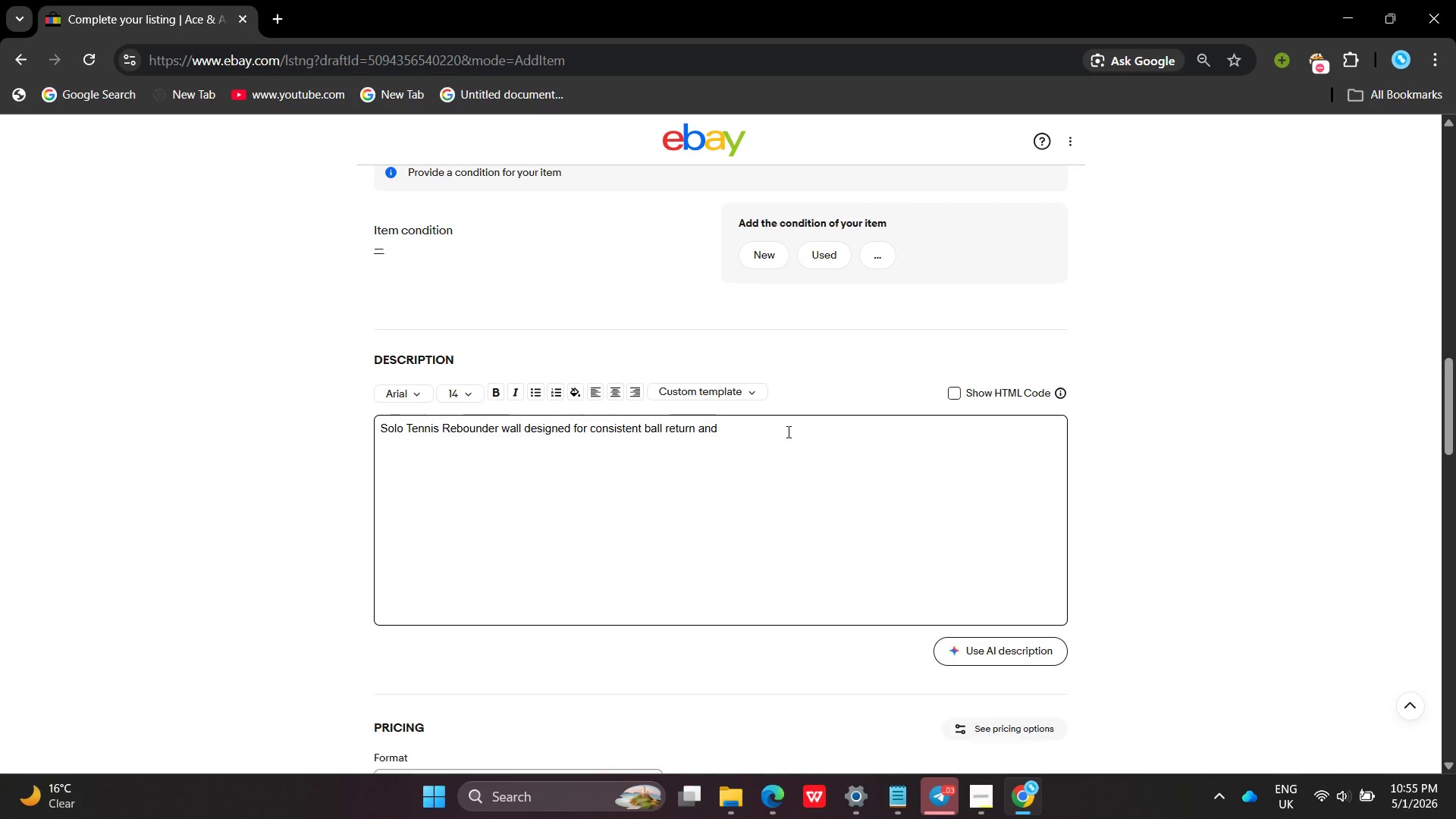 
type(durav)
key(Backspace)
type(bility )
 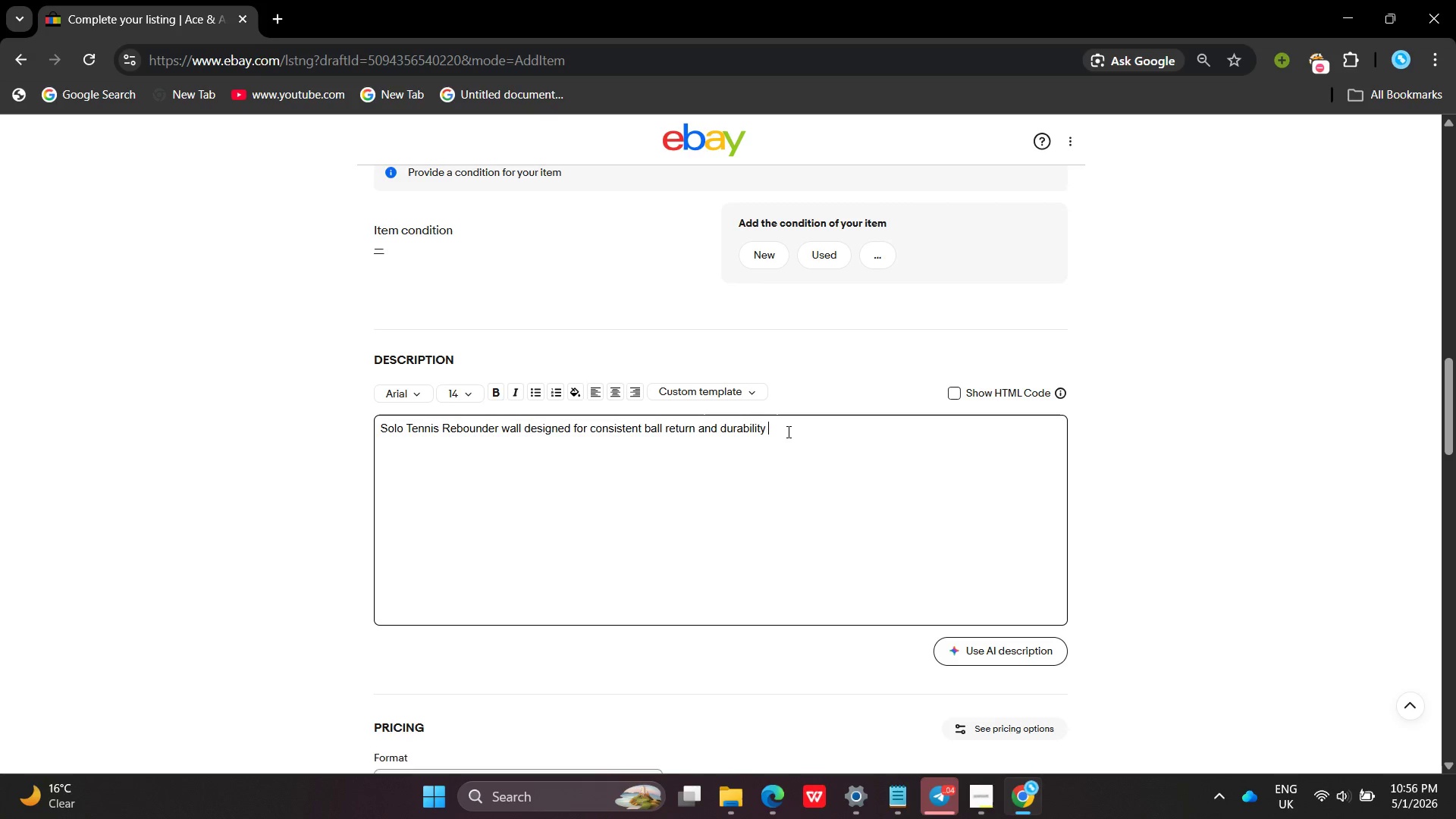 
key(Enter)
 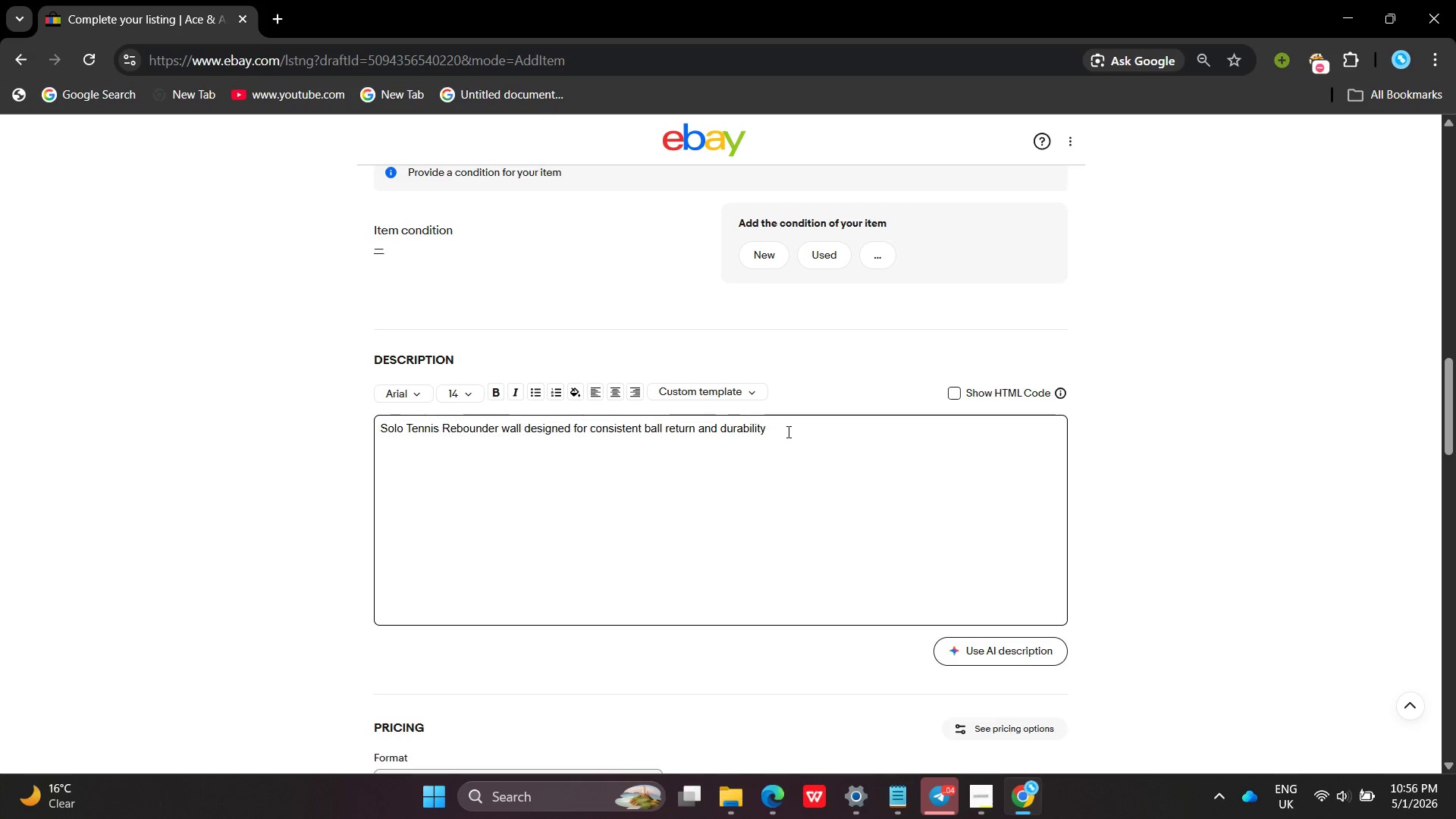 
key(Enter)
 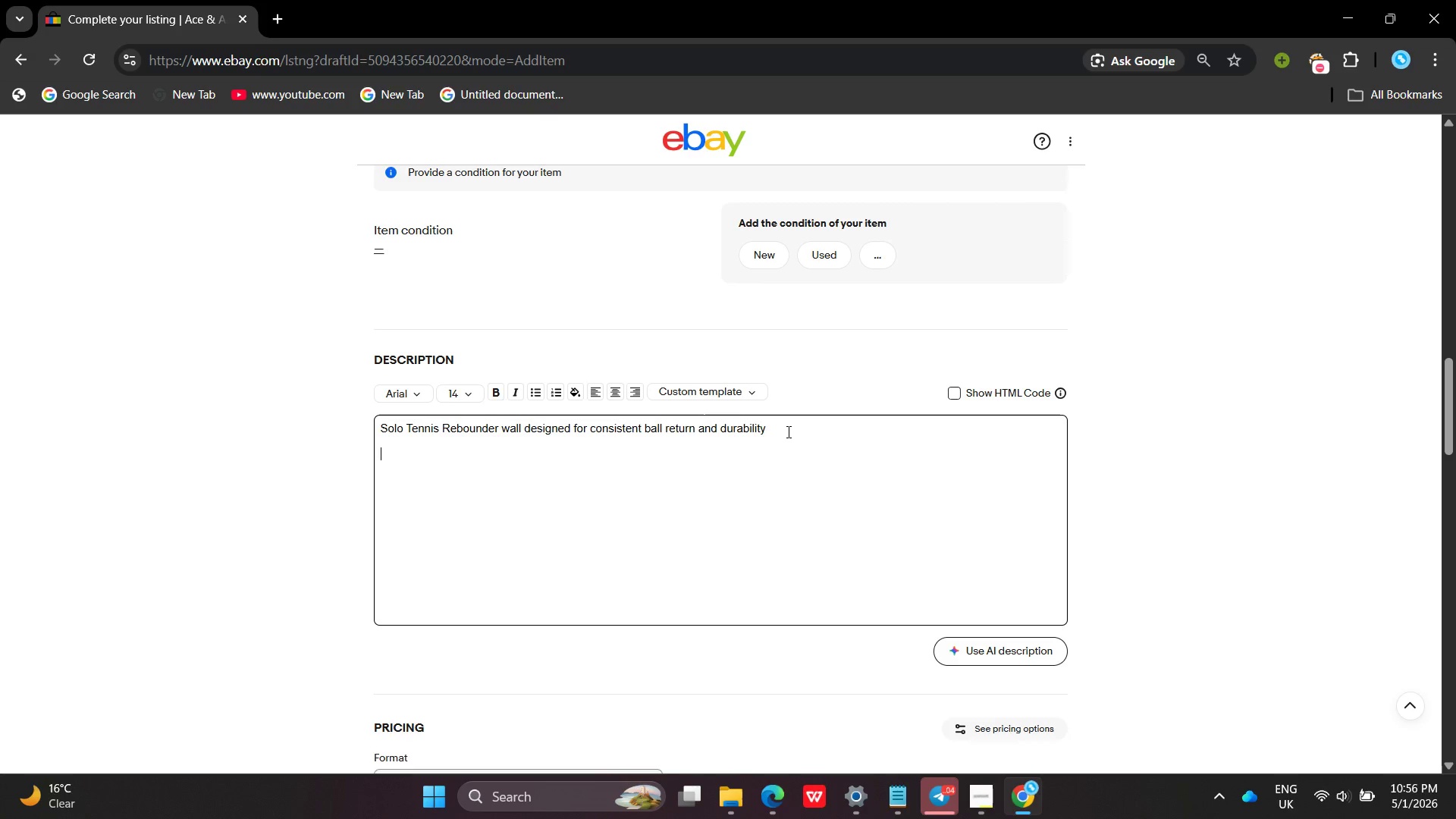 
wait(14.88)
 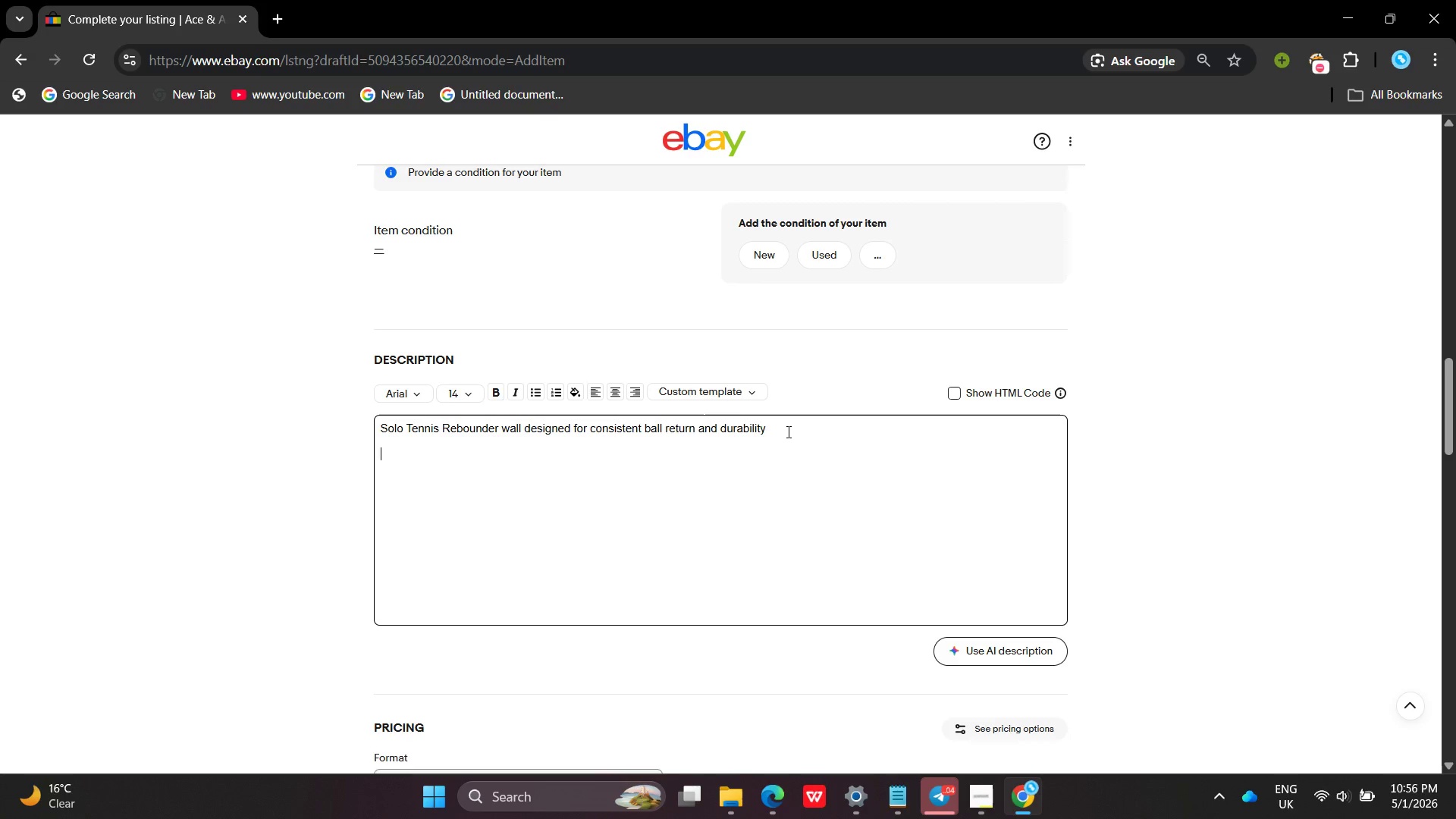 
left_click([787, 431])
 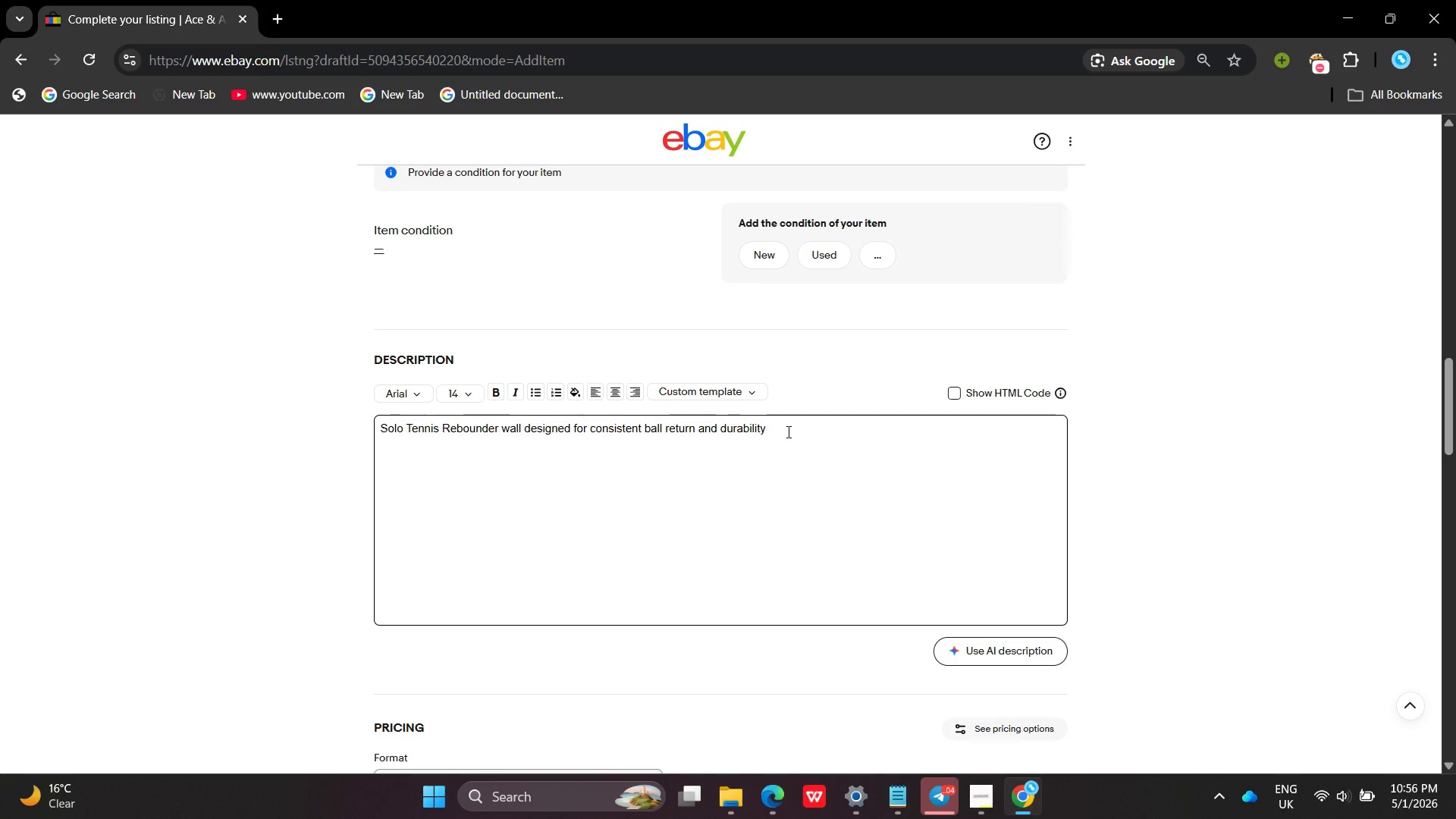 
key(Shift+ShiftLeft)
 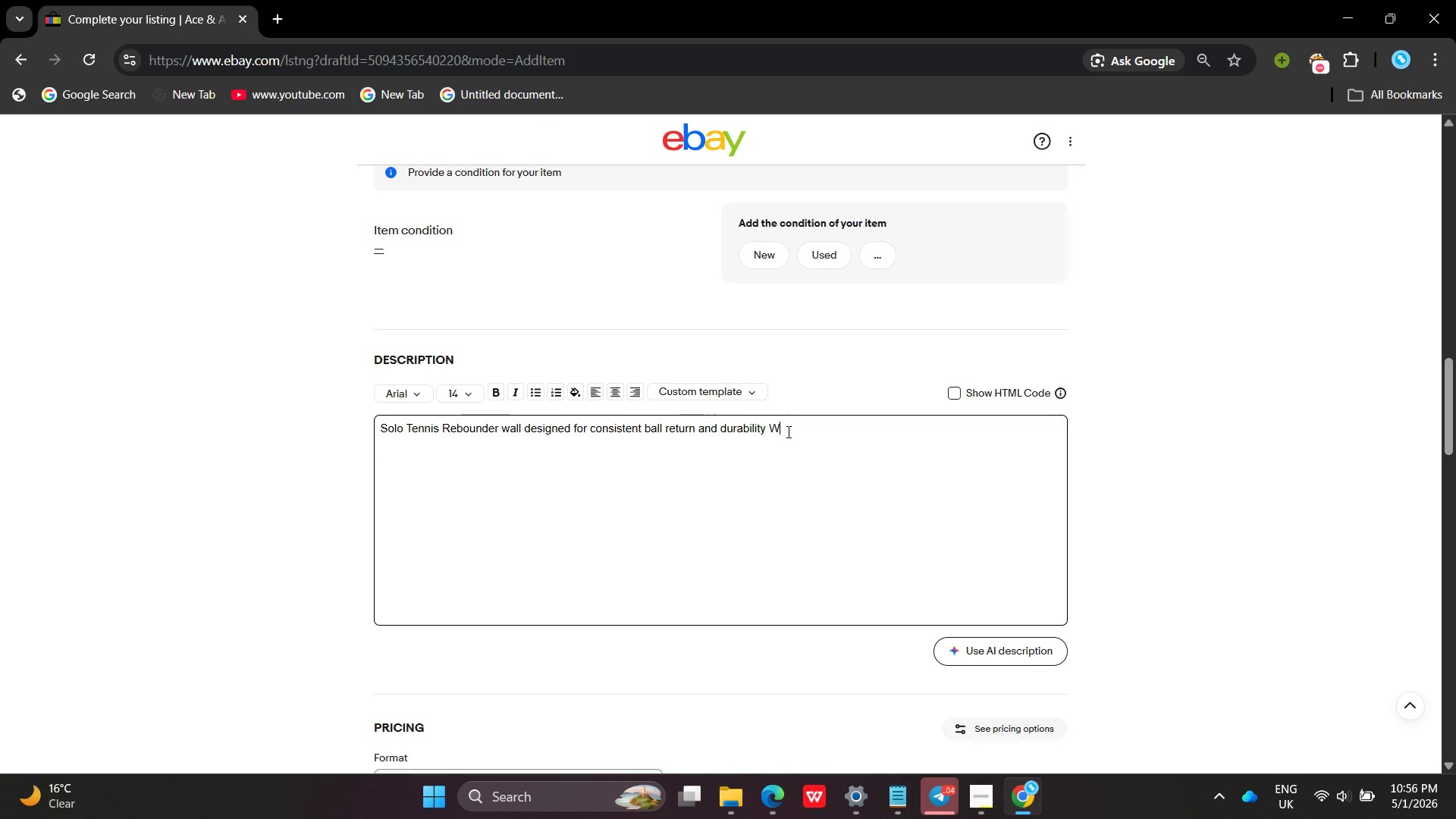 
key(Shift+W)
 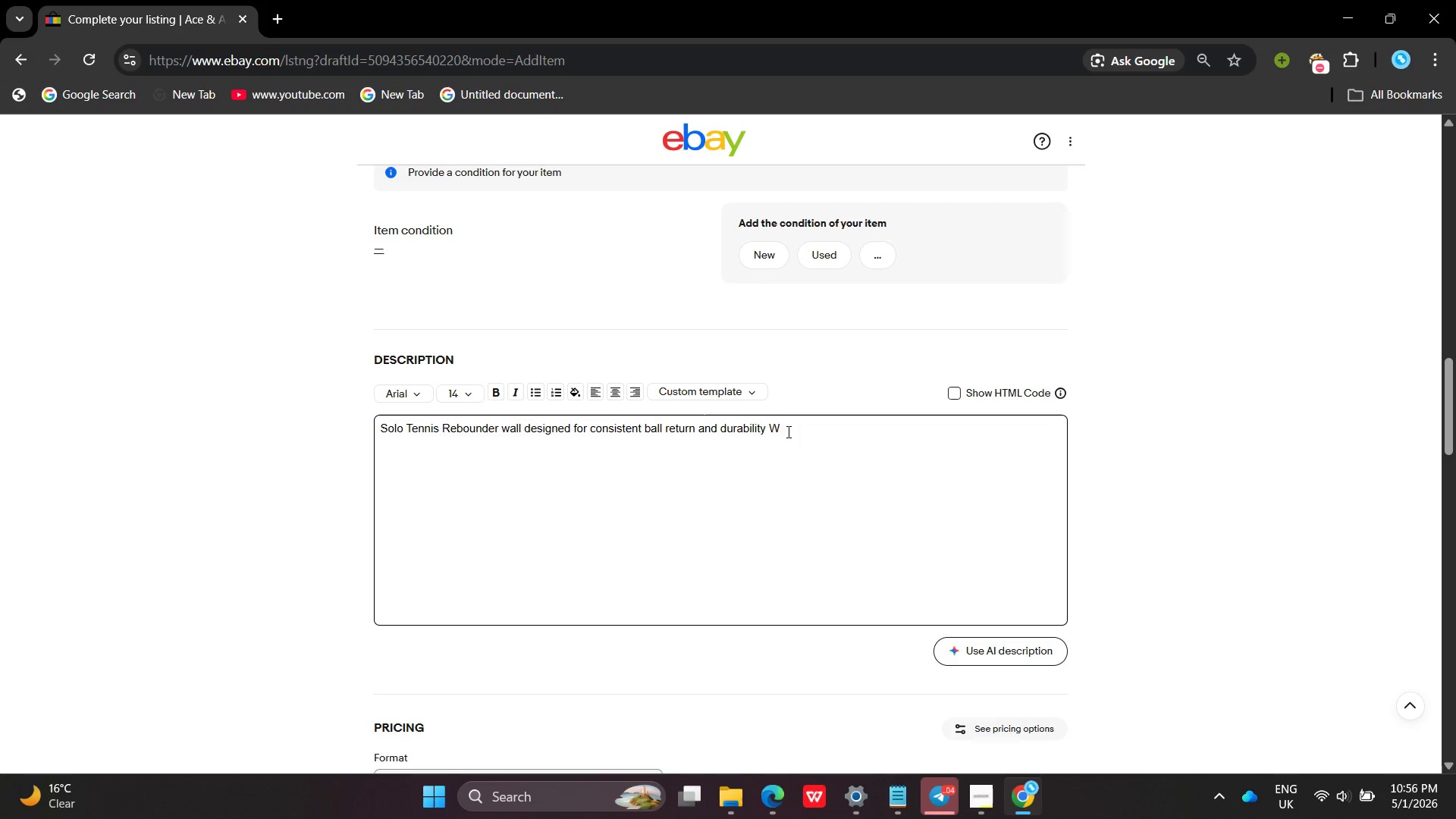 
key(Backspace)
 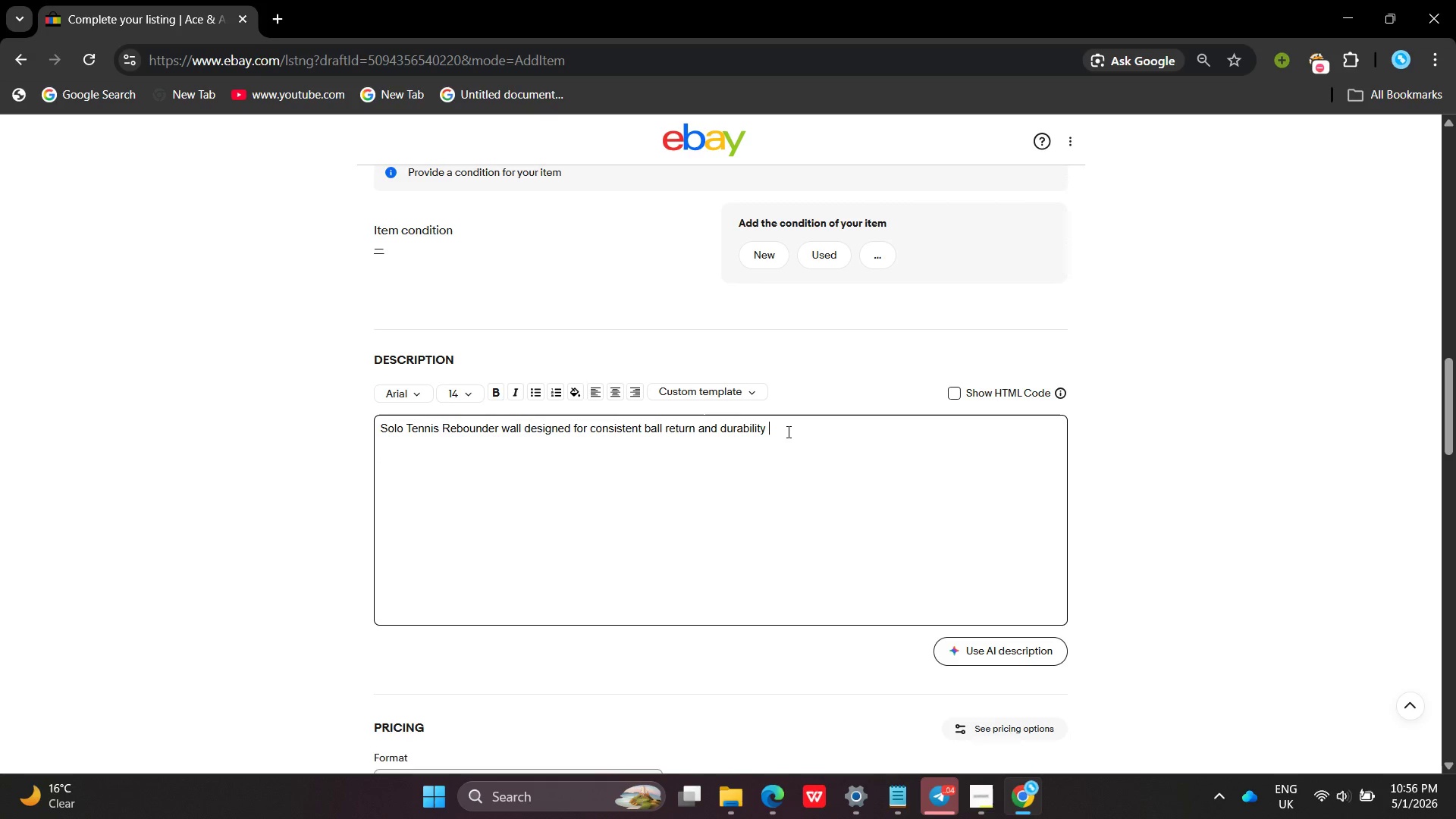 
key(Period)
 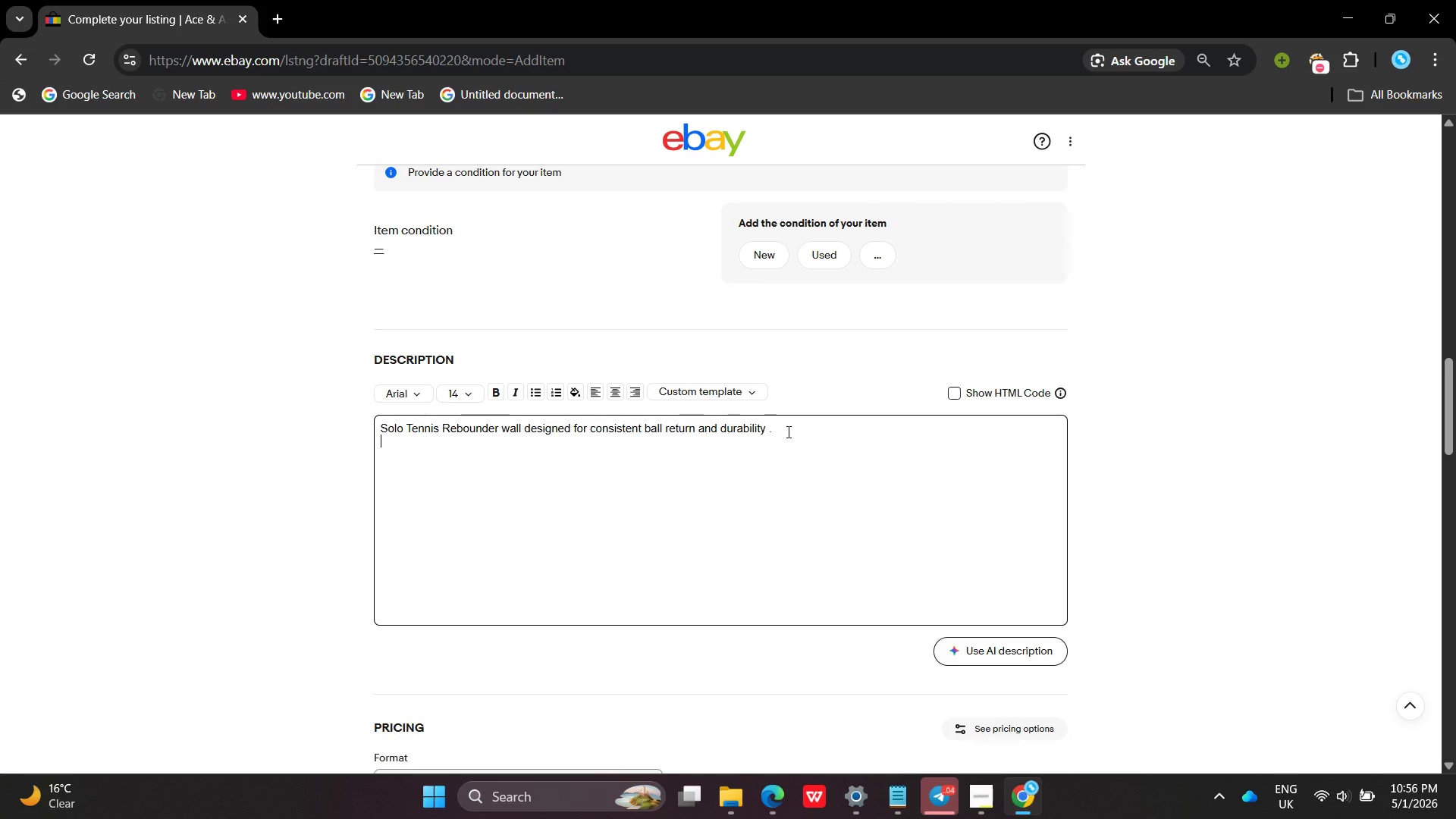 
key(Enter)
 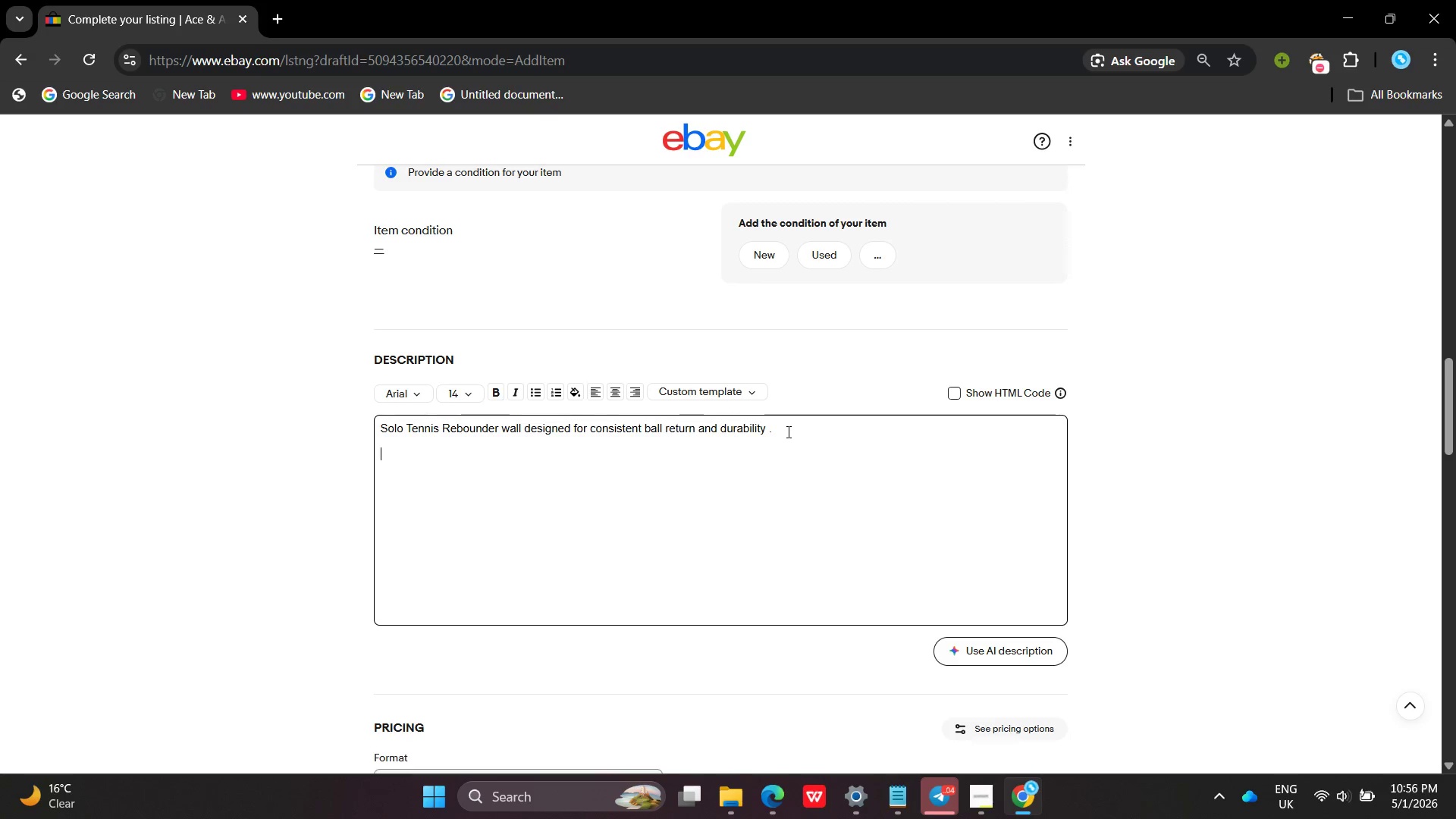 
key(Enter)
 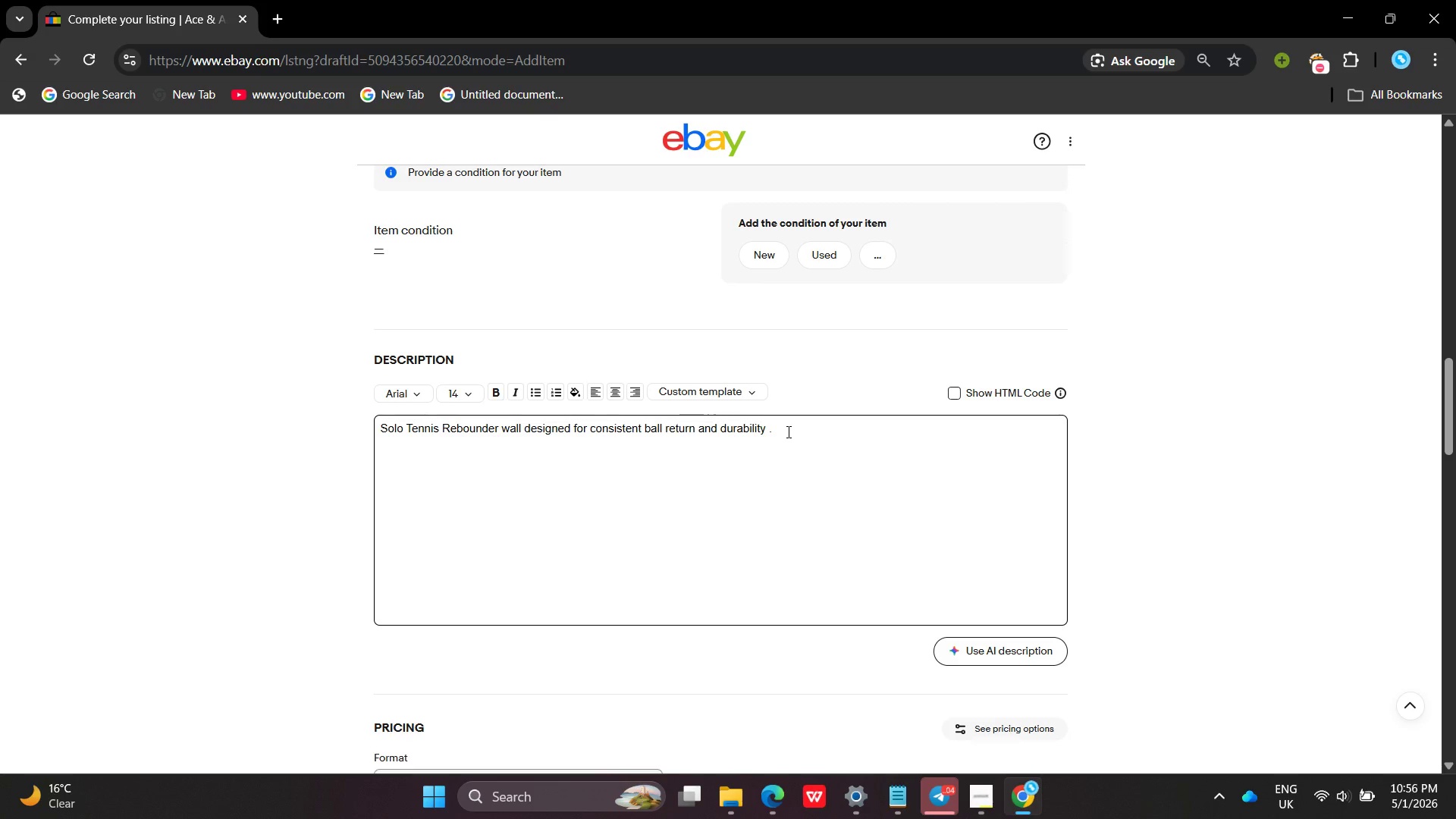 
type(What`s in the box )
 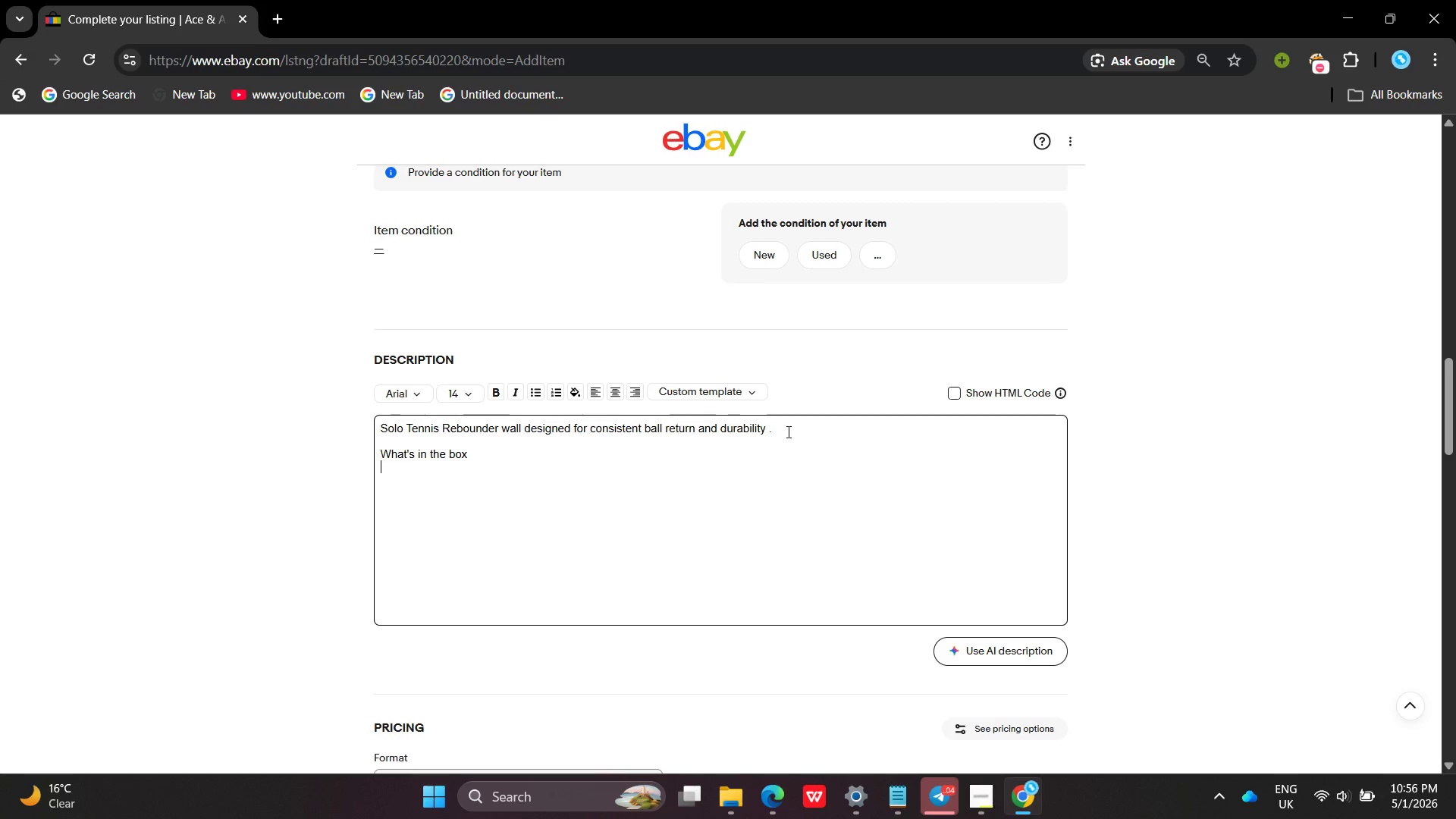 
key(Enter)
 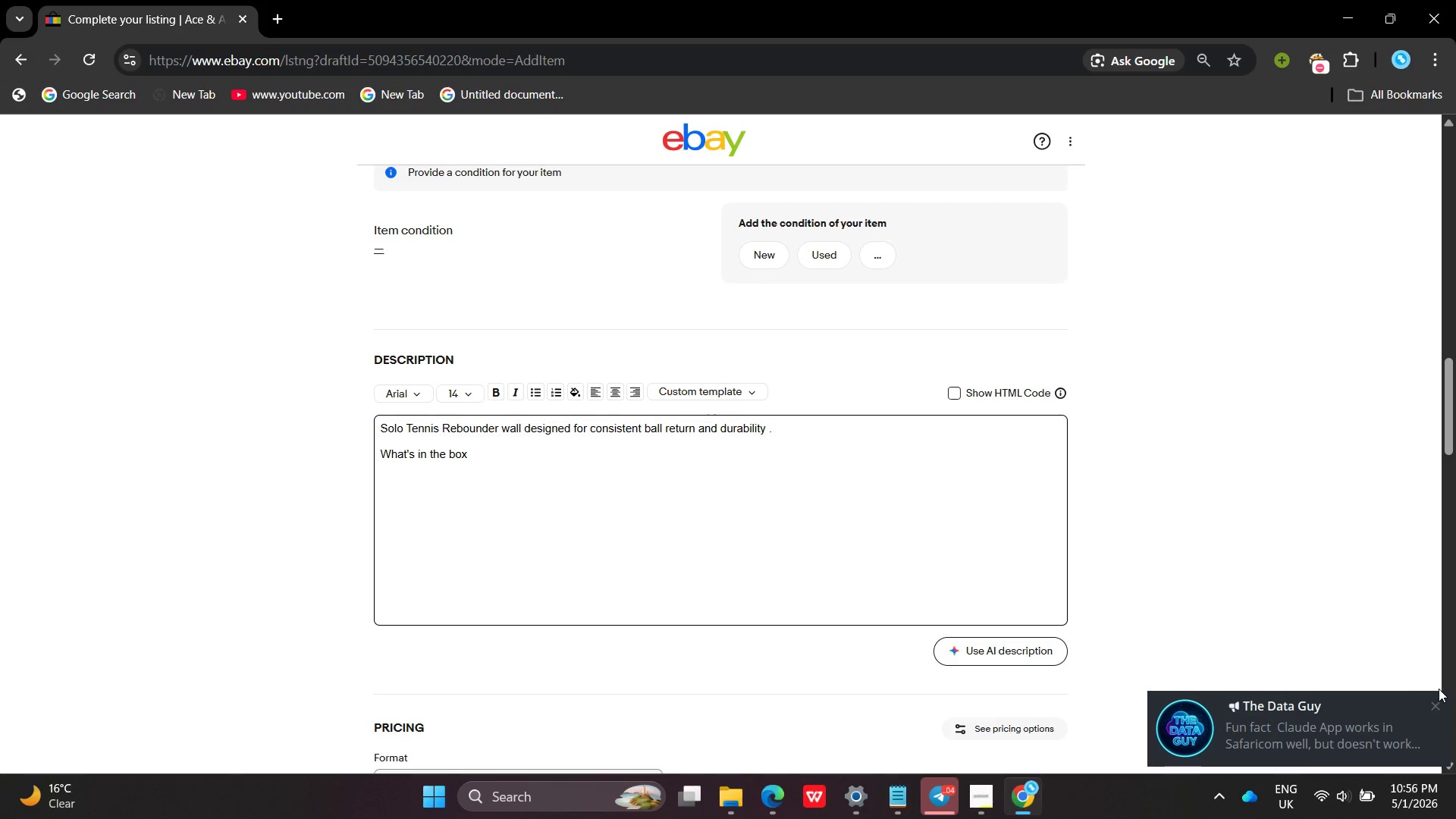 
left_click([1438, 692])
 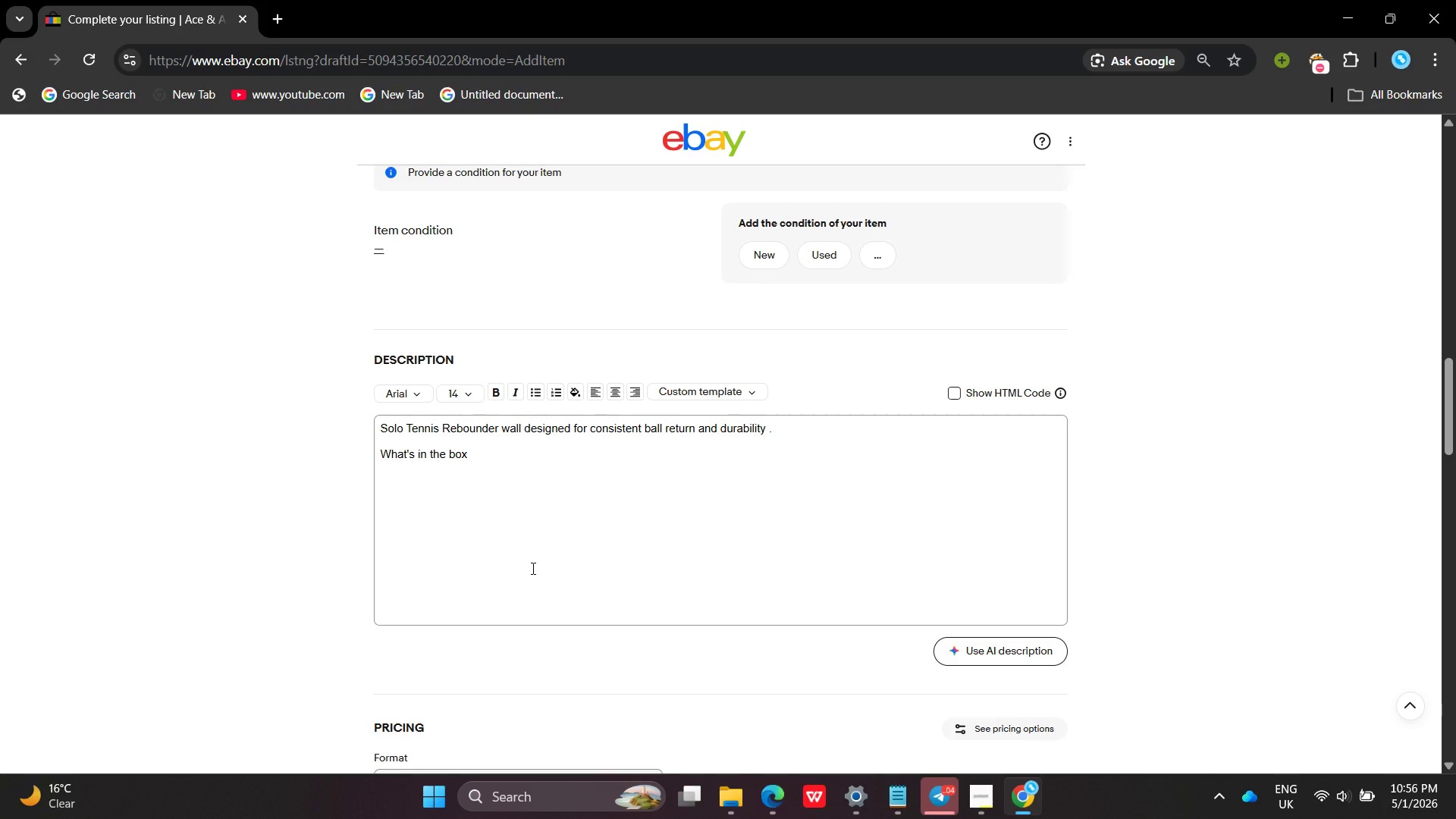 
type(Rebounder frame )
 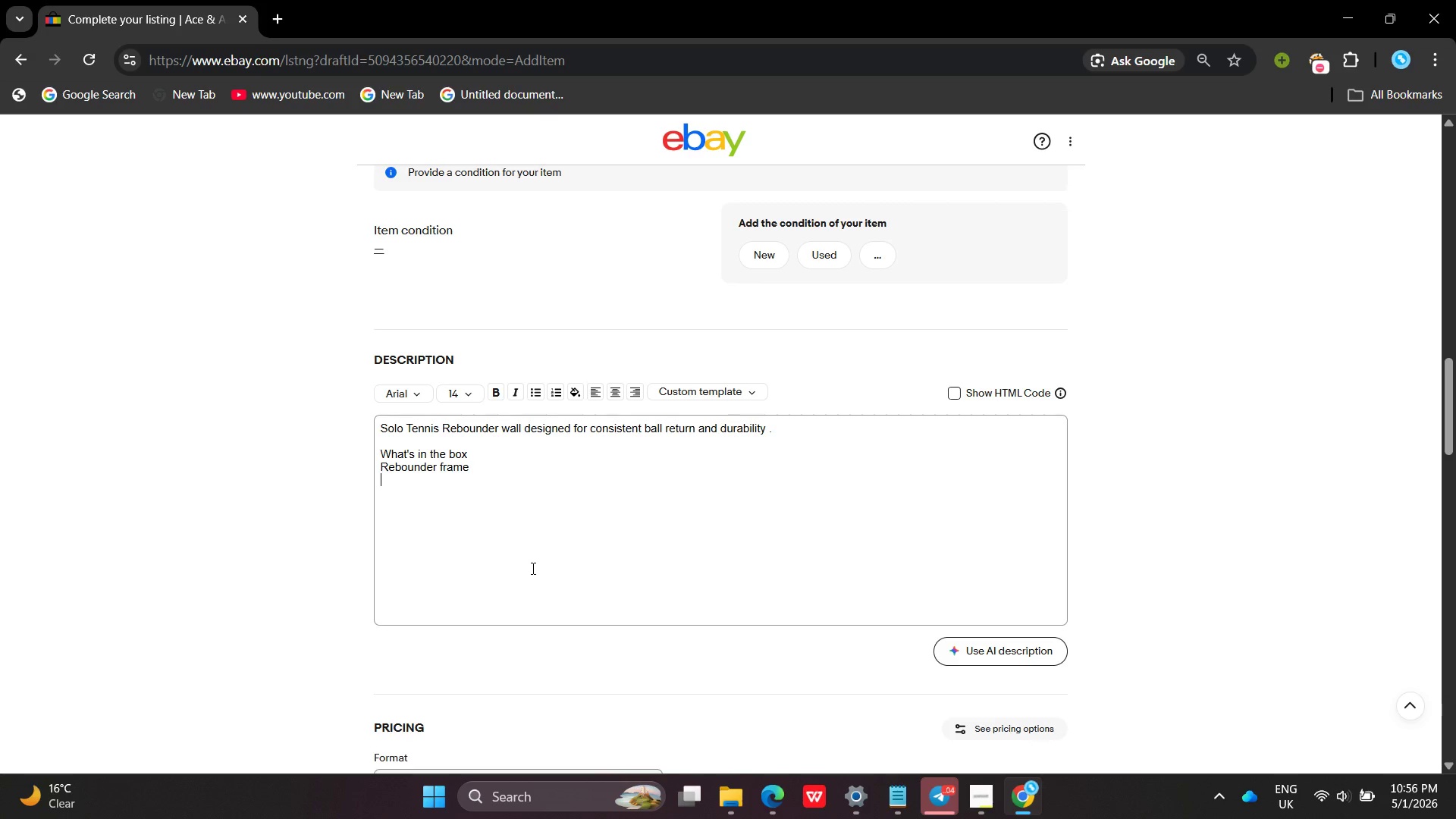 
key(Enter)
 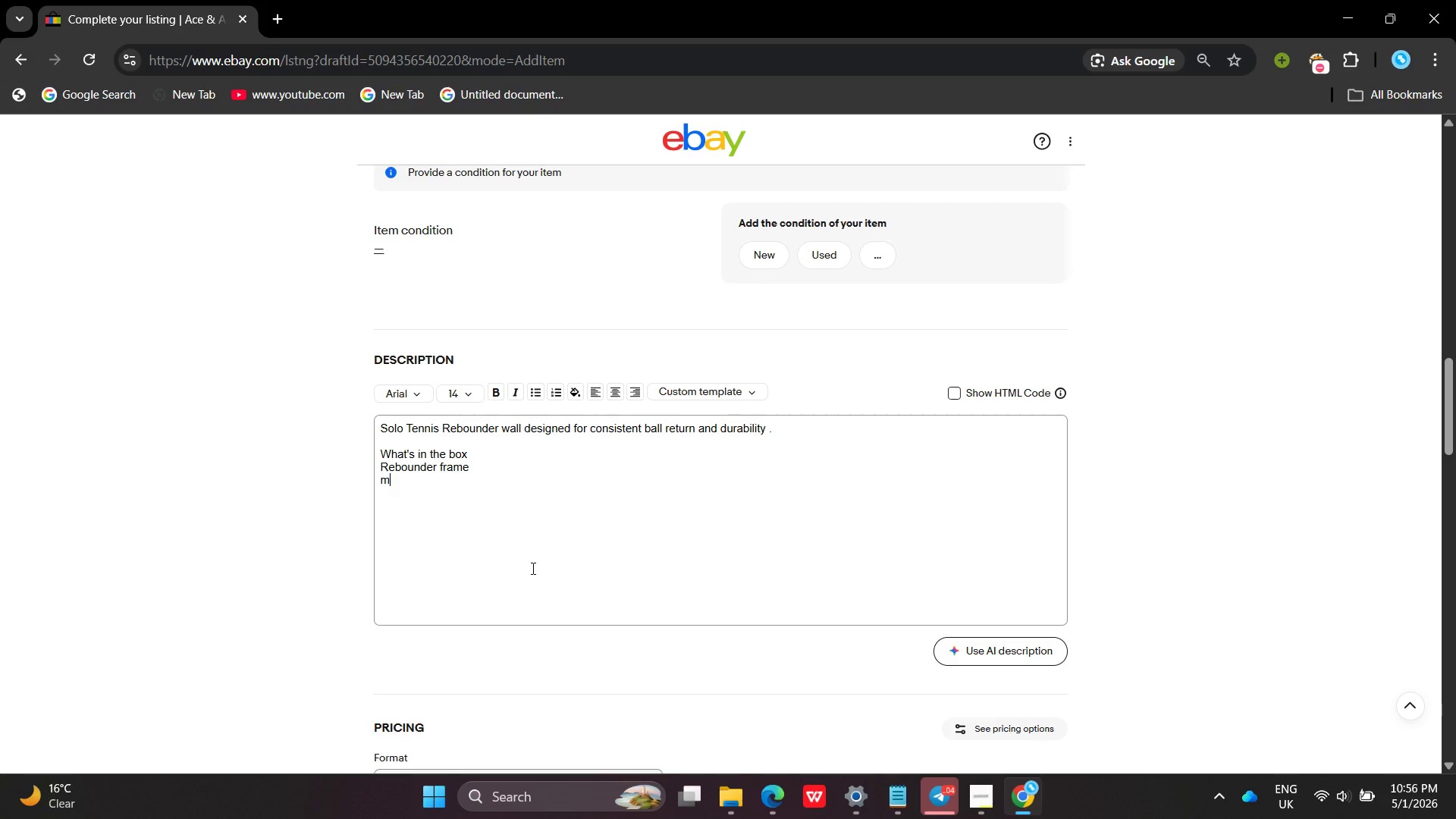 
type(mesh paner )
 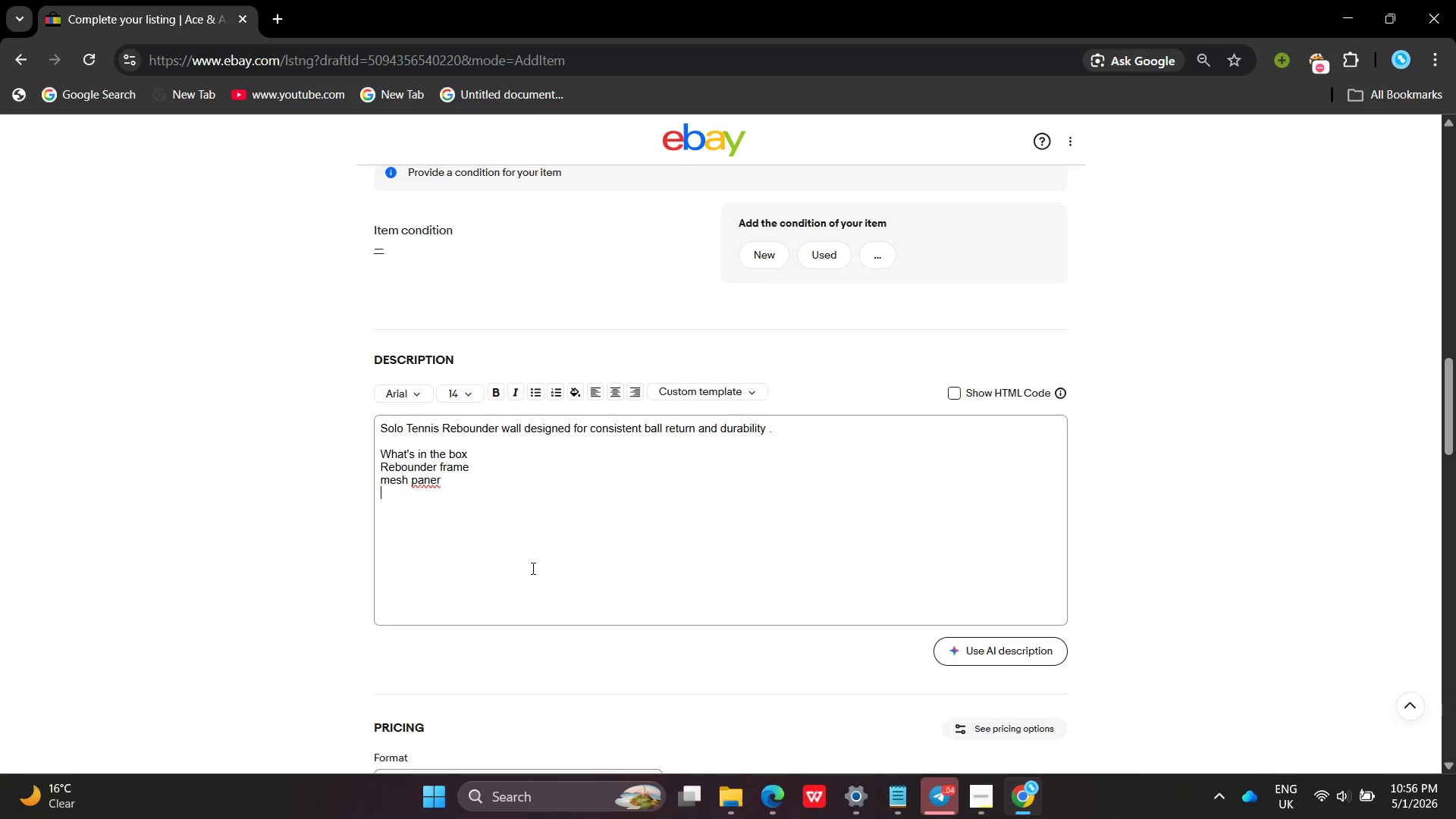 
key(Enter)
 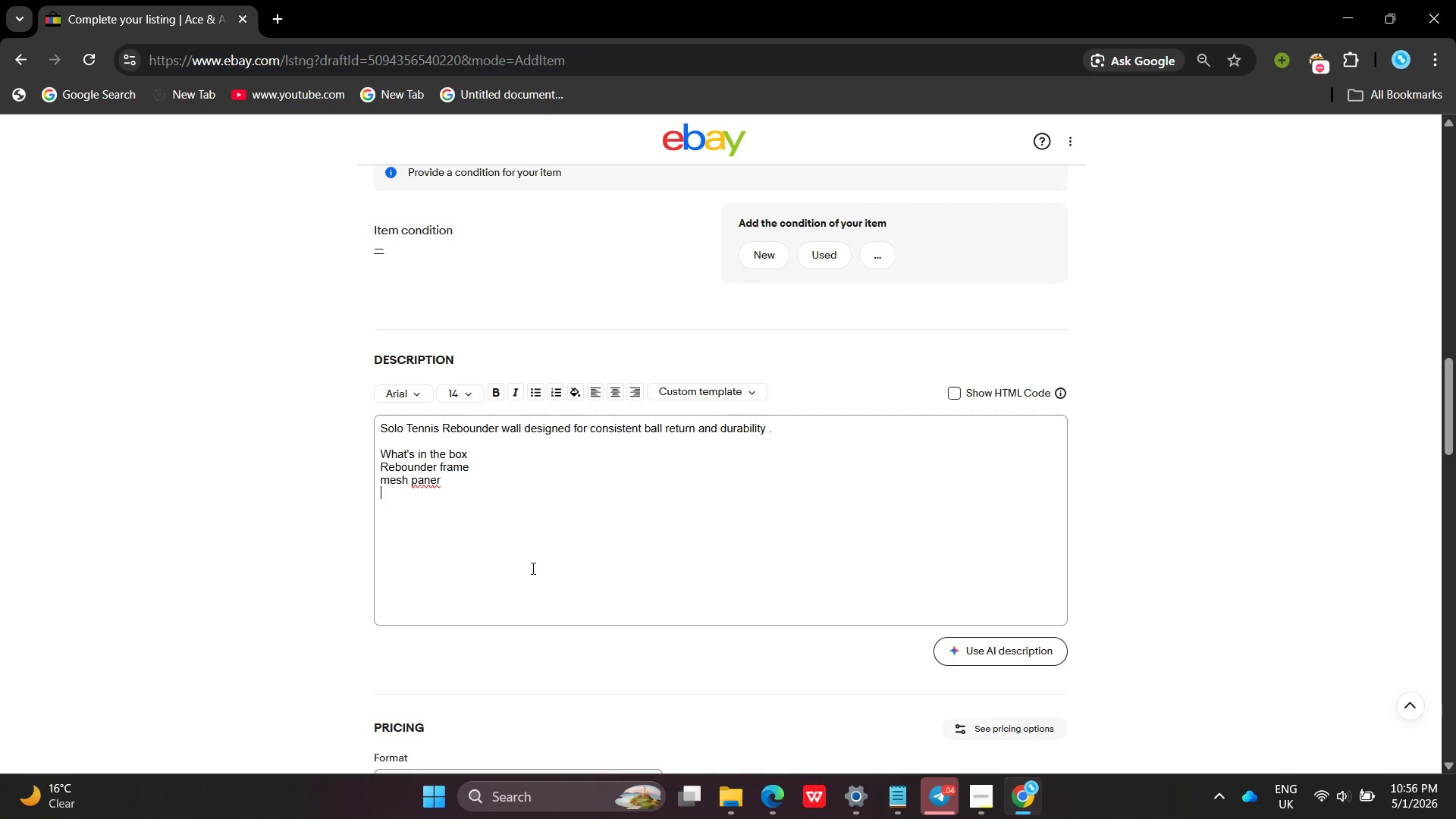 
type(Ground stakes )
 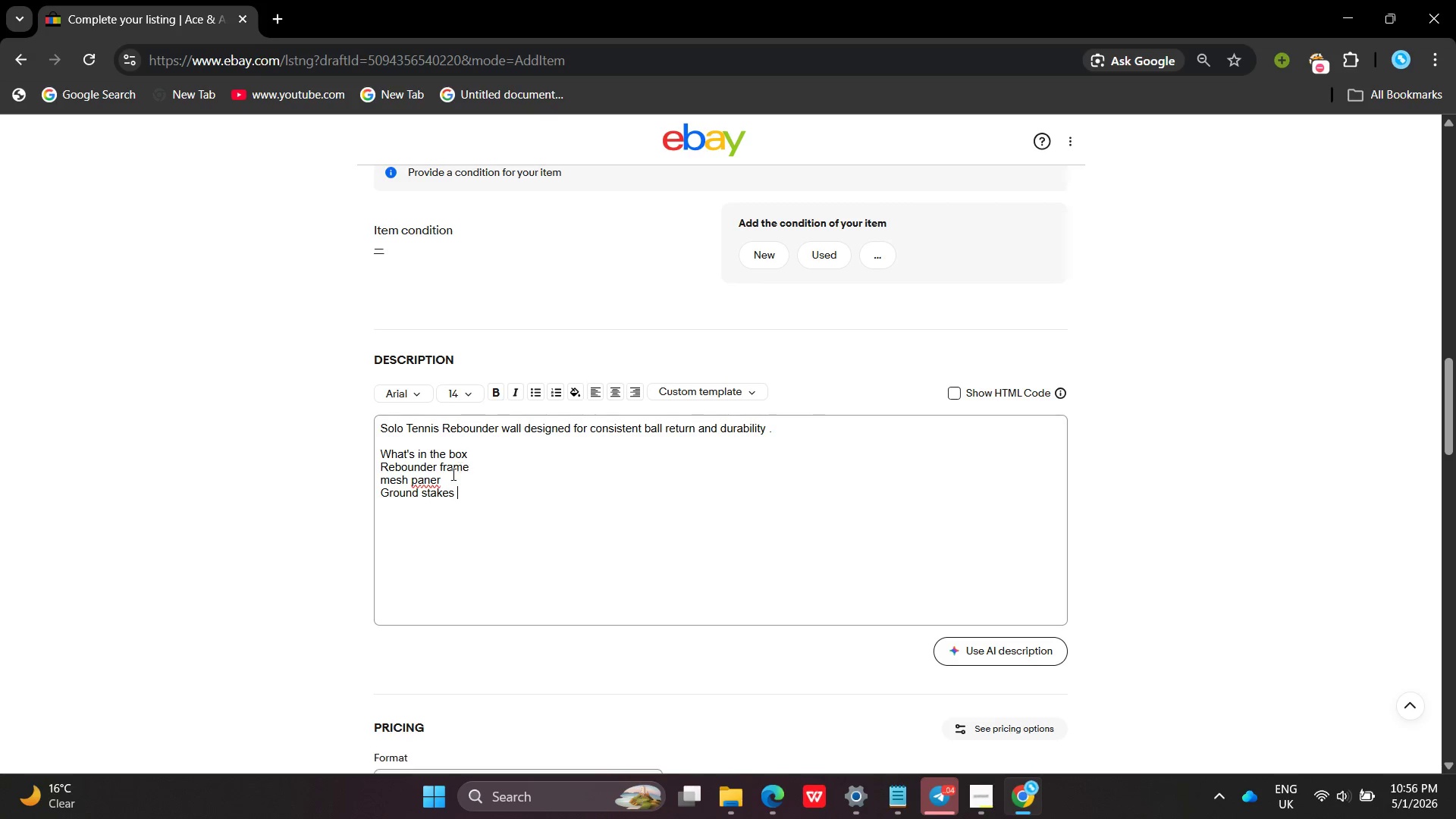 
left_click([444, 482])
 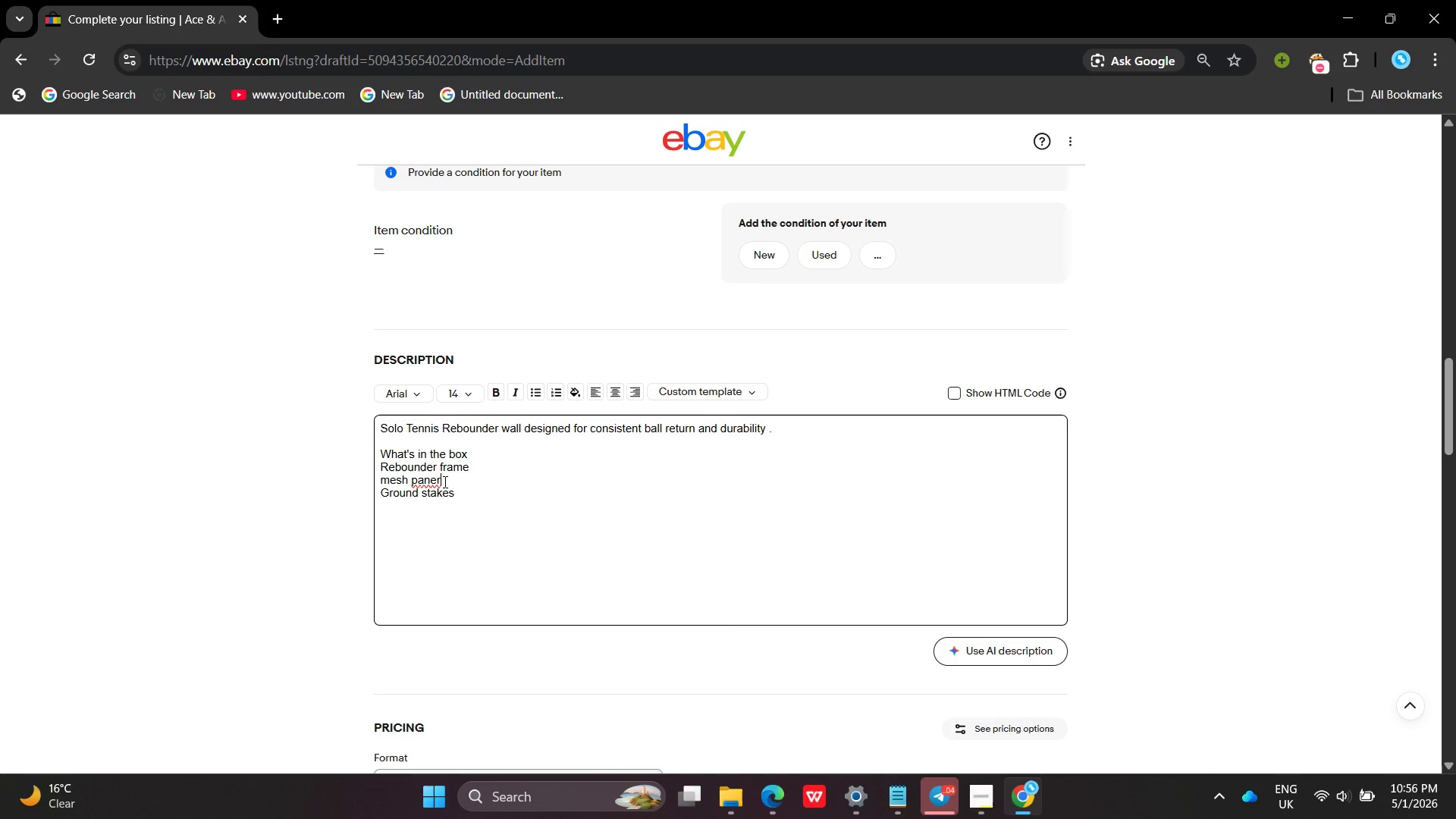 
key(Backspace)
 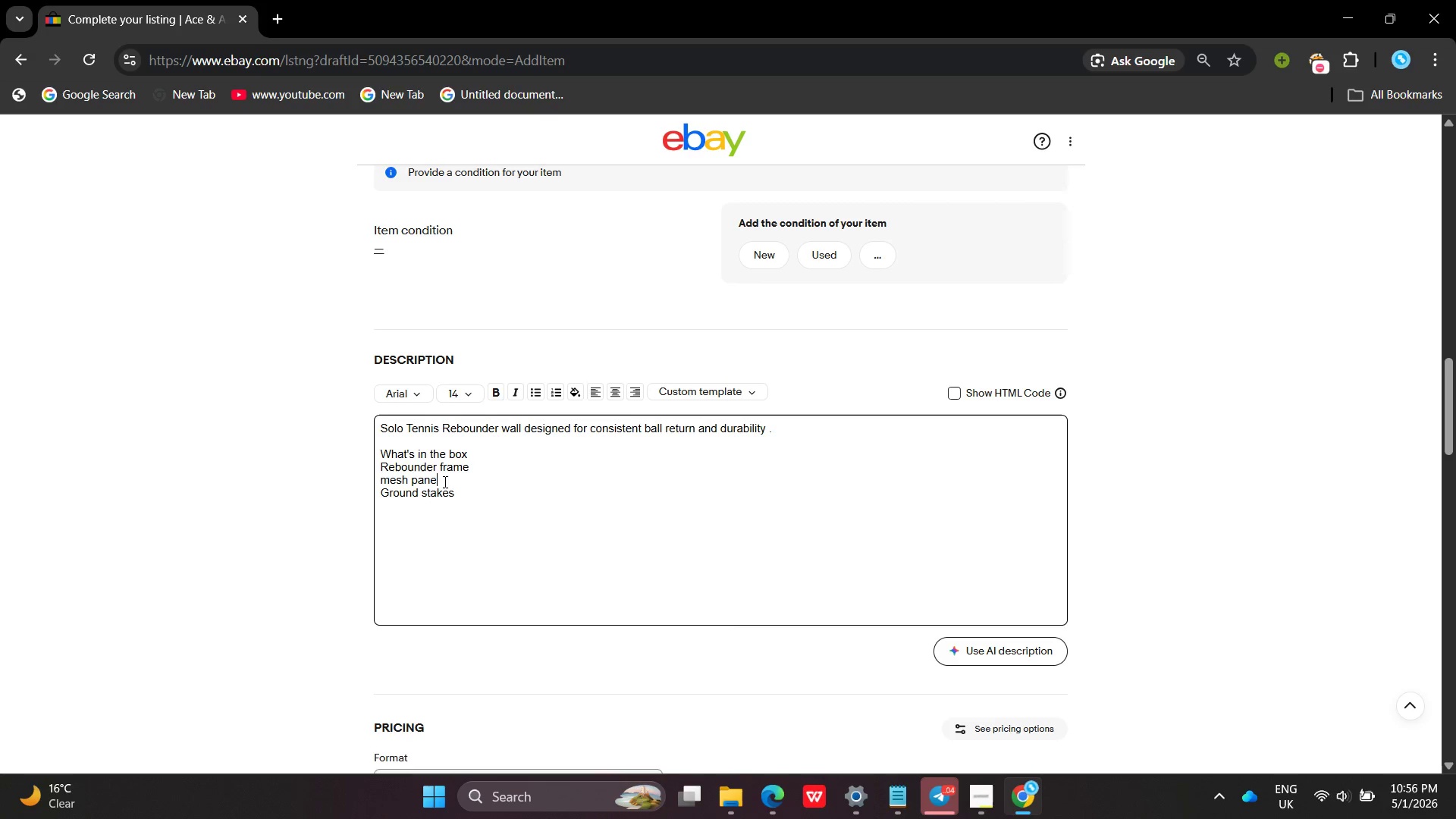 
key(Backspace)
 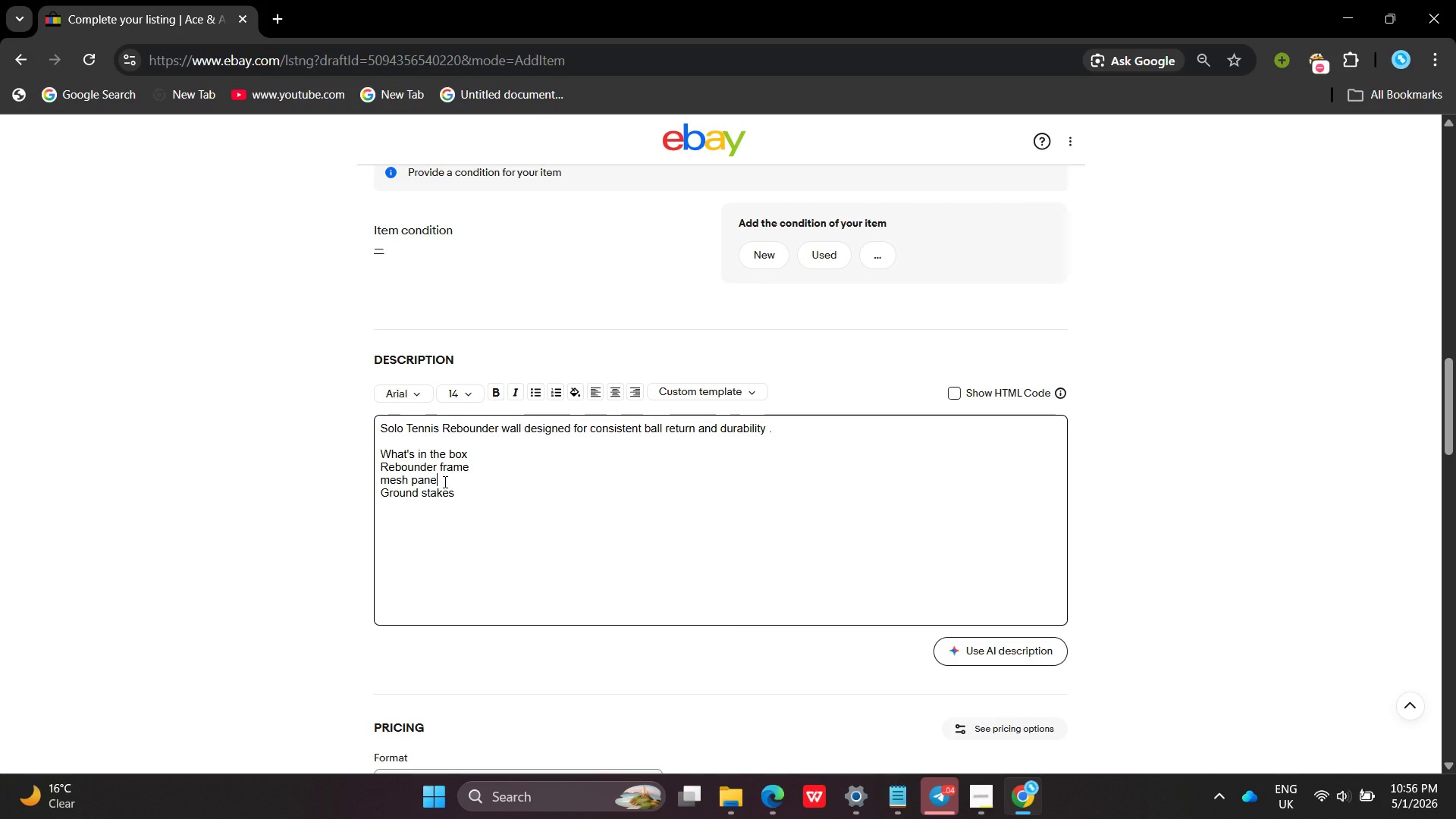 
key(L)
 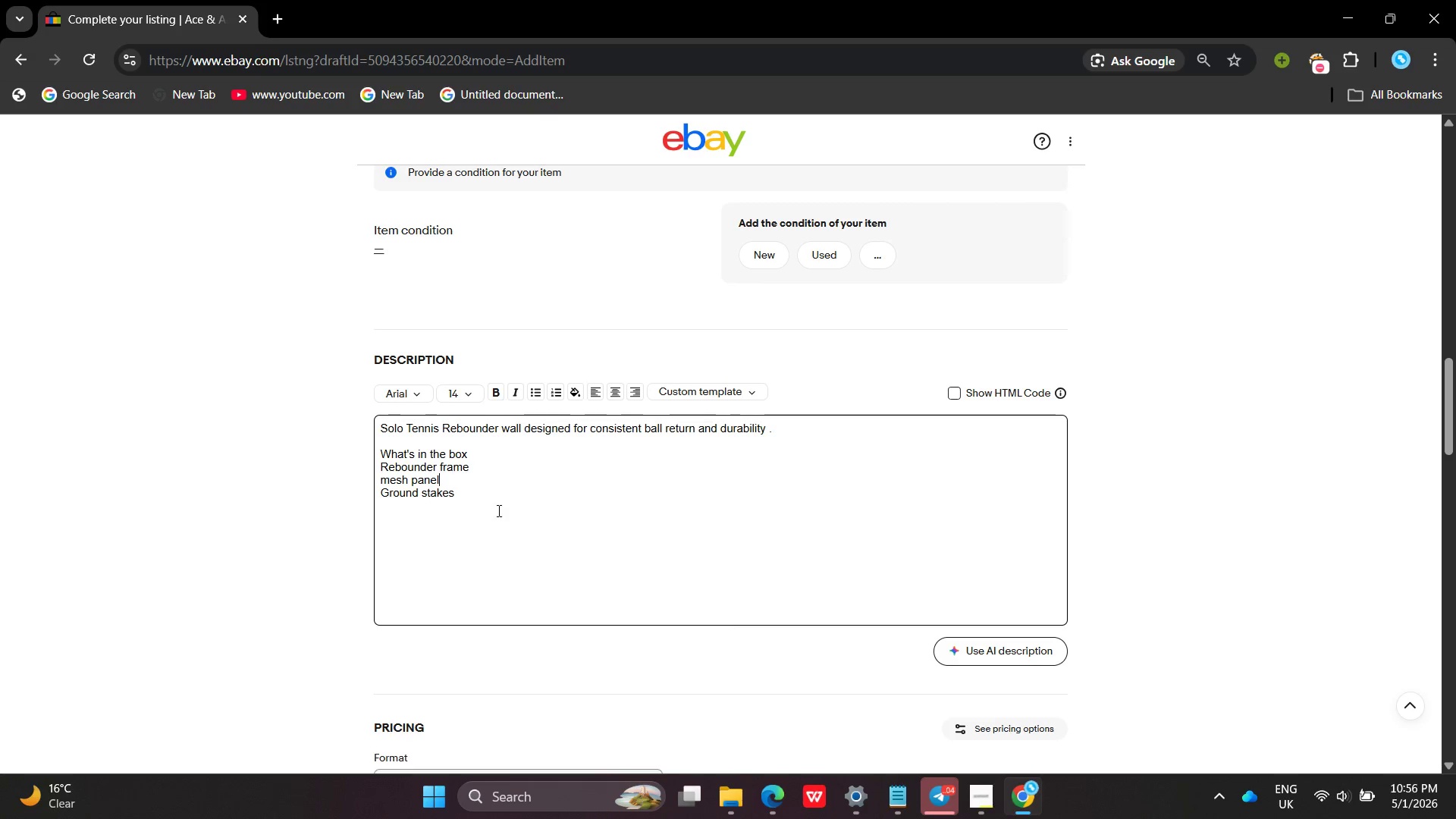 
left_click_drag(start_coordinate=[521, 529], to_coordinate=[371, 470])
 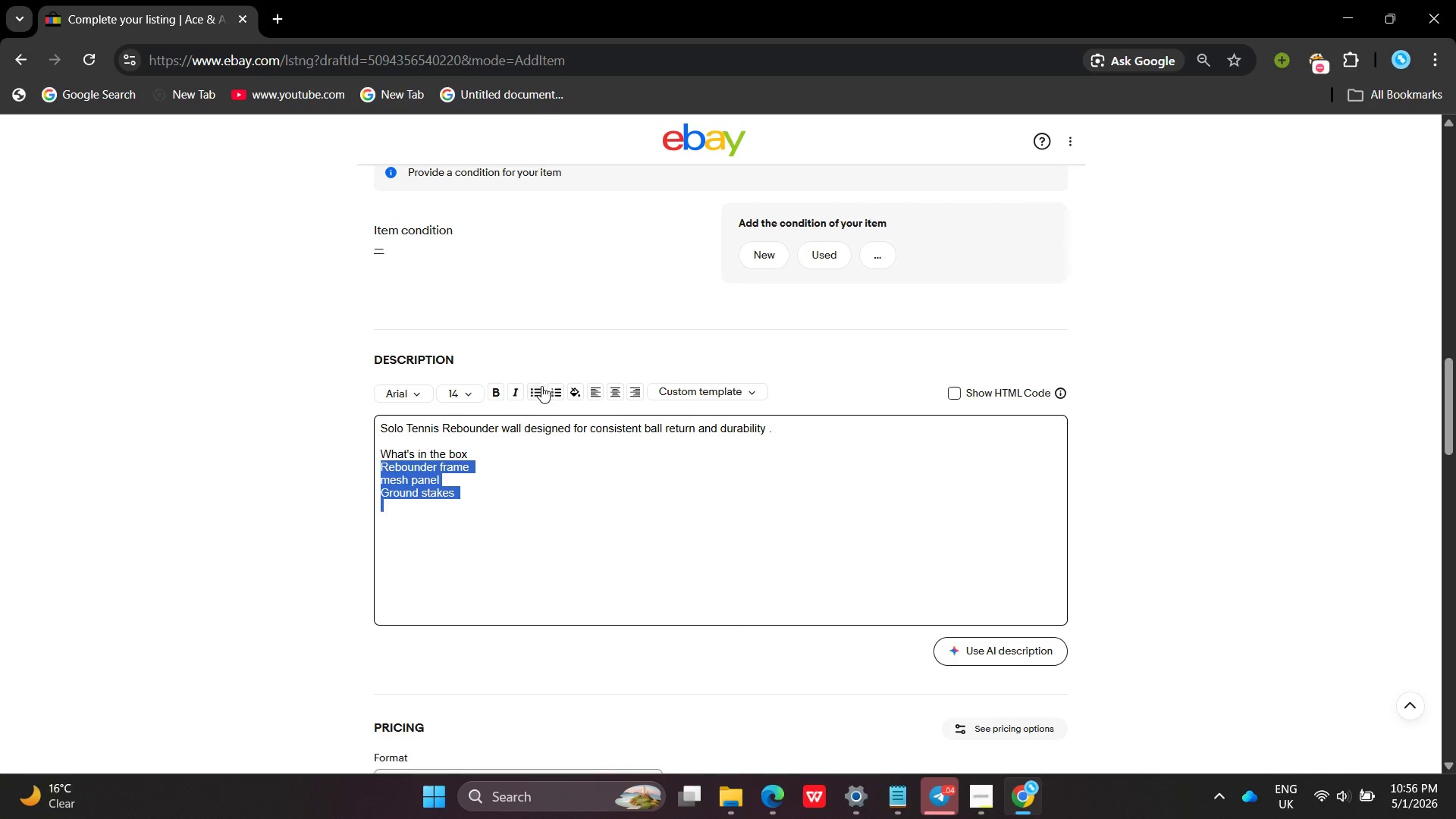 
left_click([541, 386])
 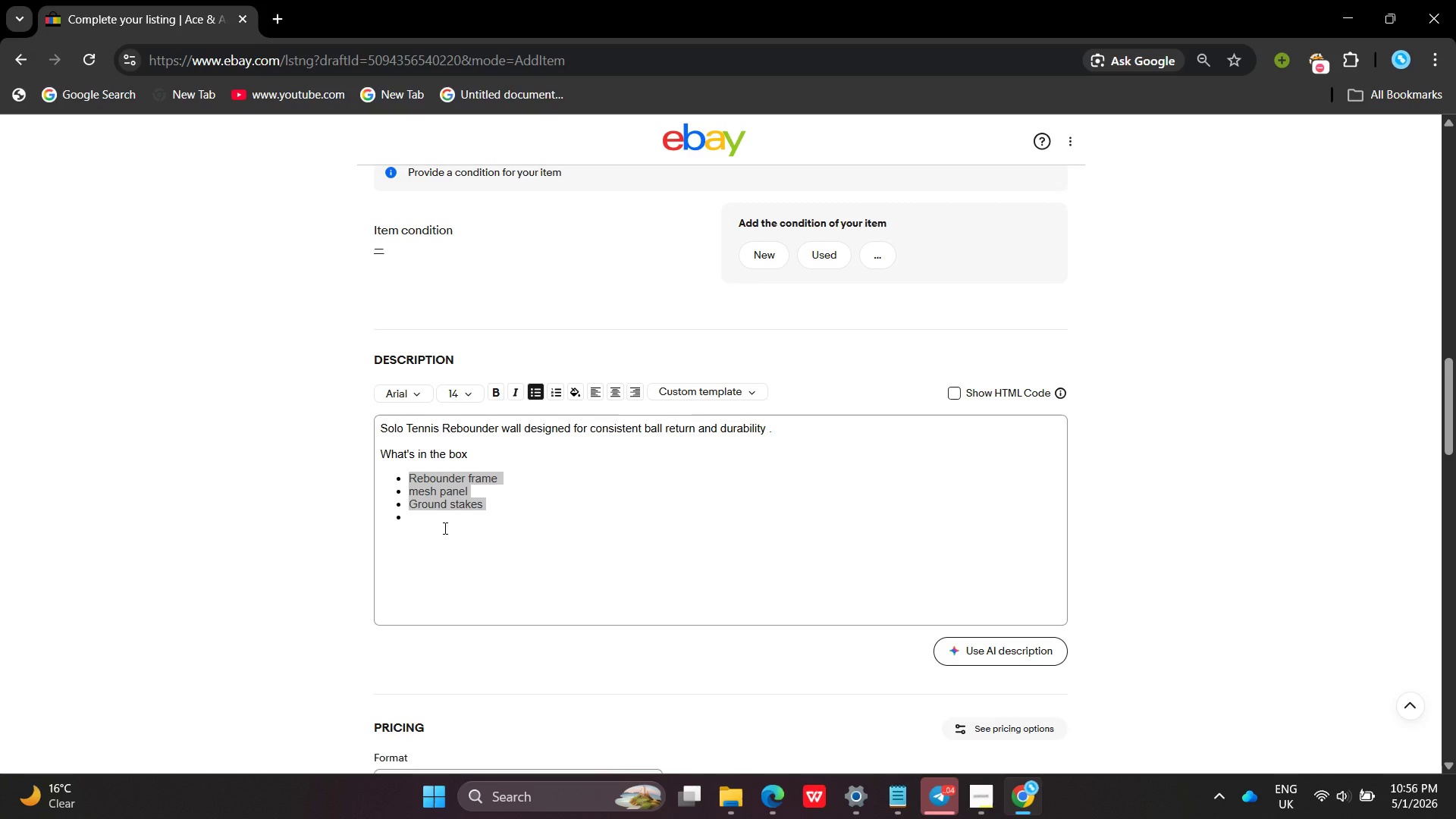 
left_click([447, 523])
 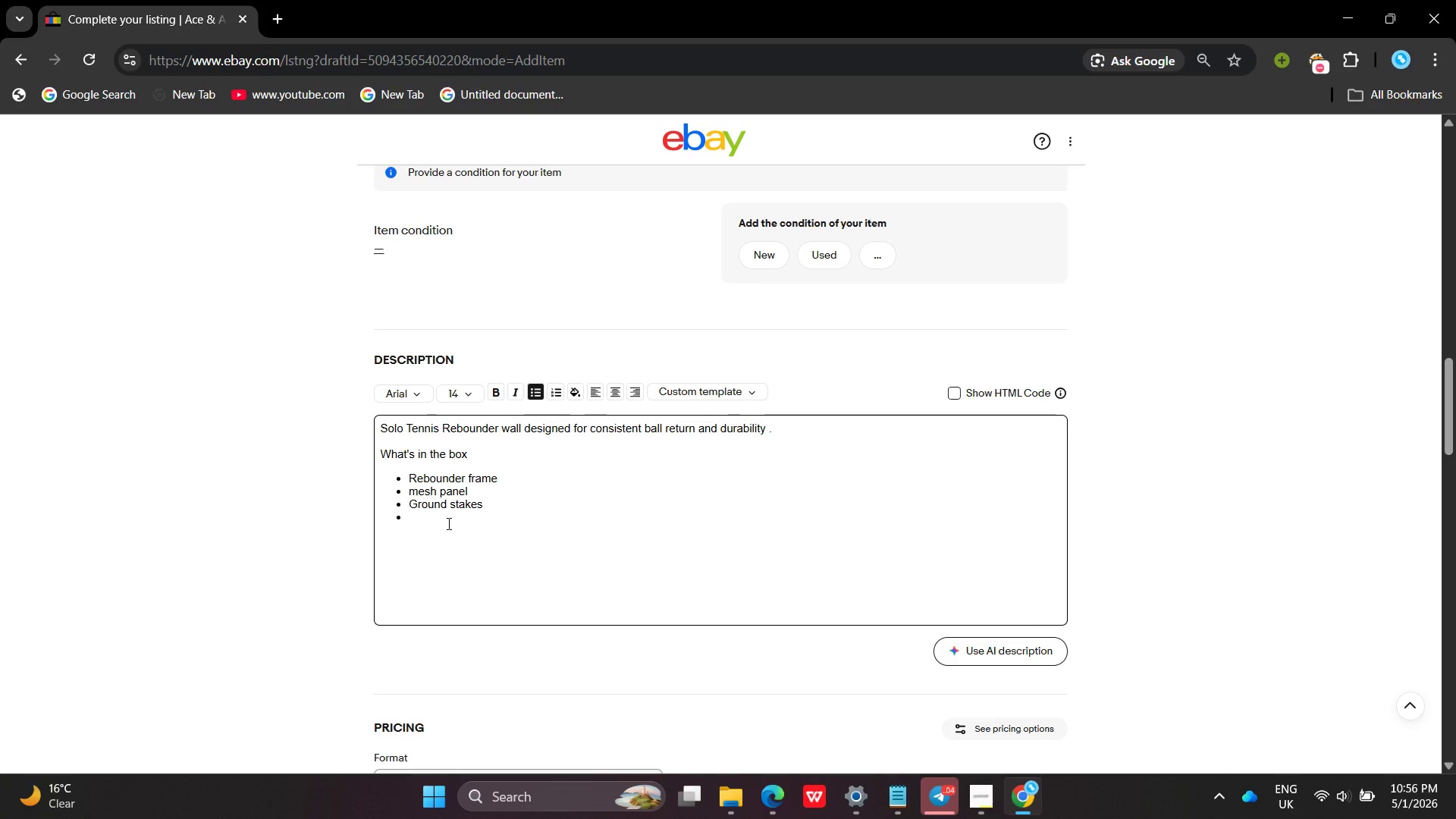 
key(Backspace)
 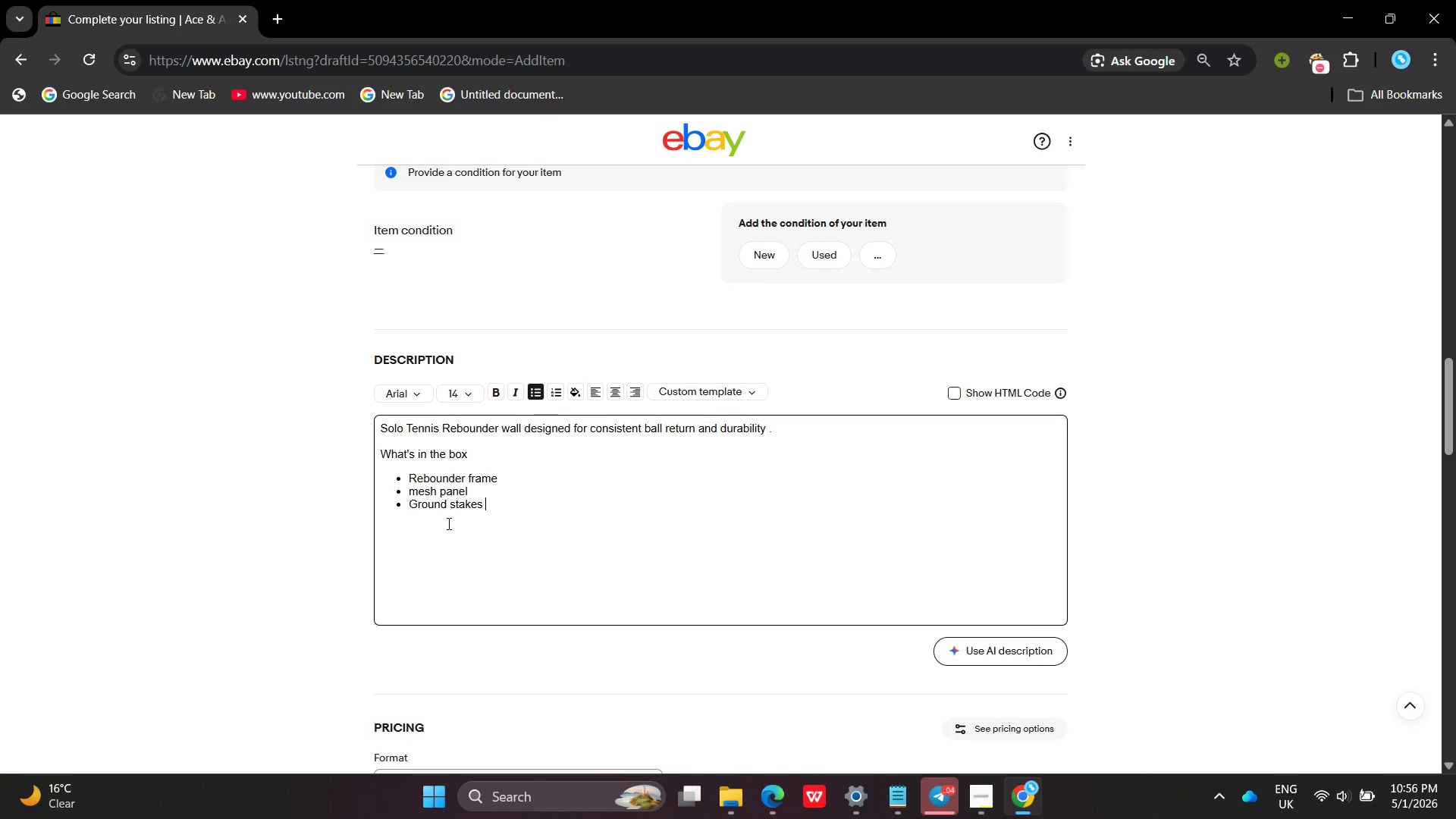 
key(Backspace)
 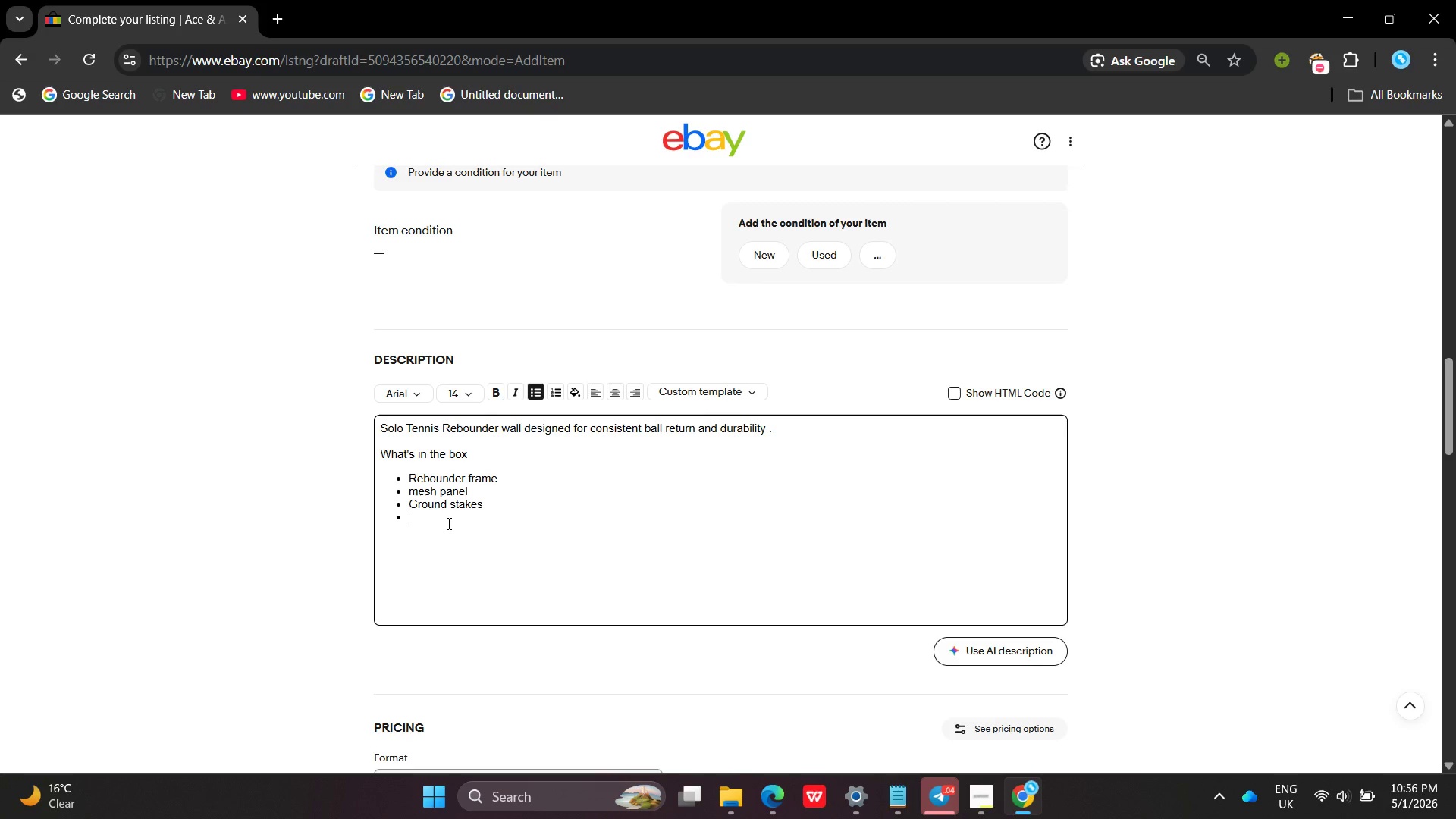 
key(Enter)
 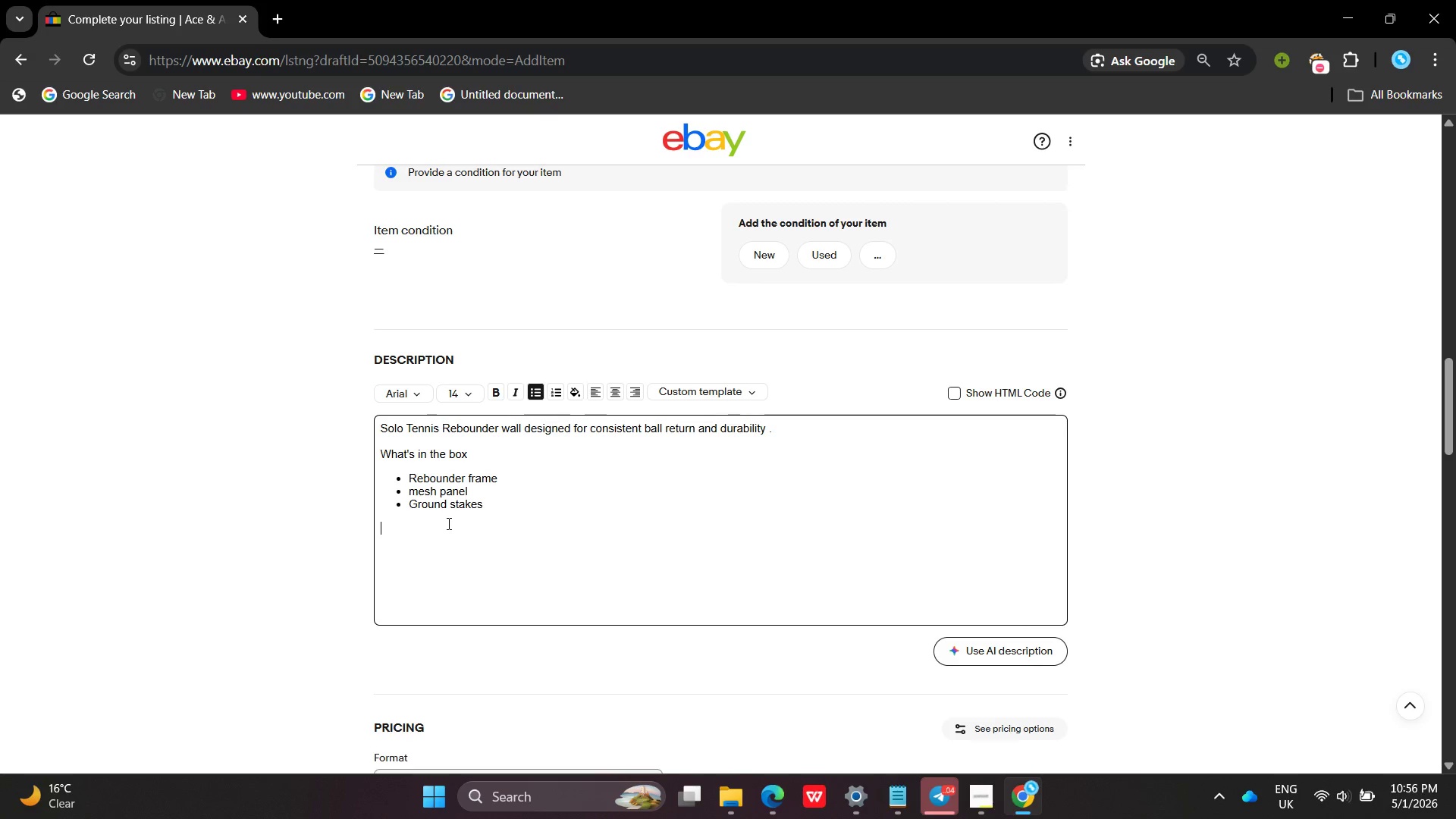 
key(Enter)
 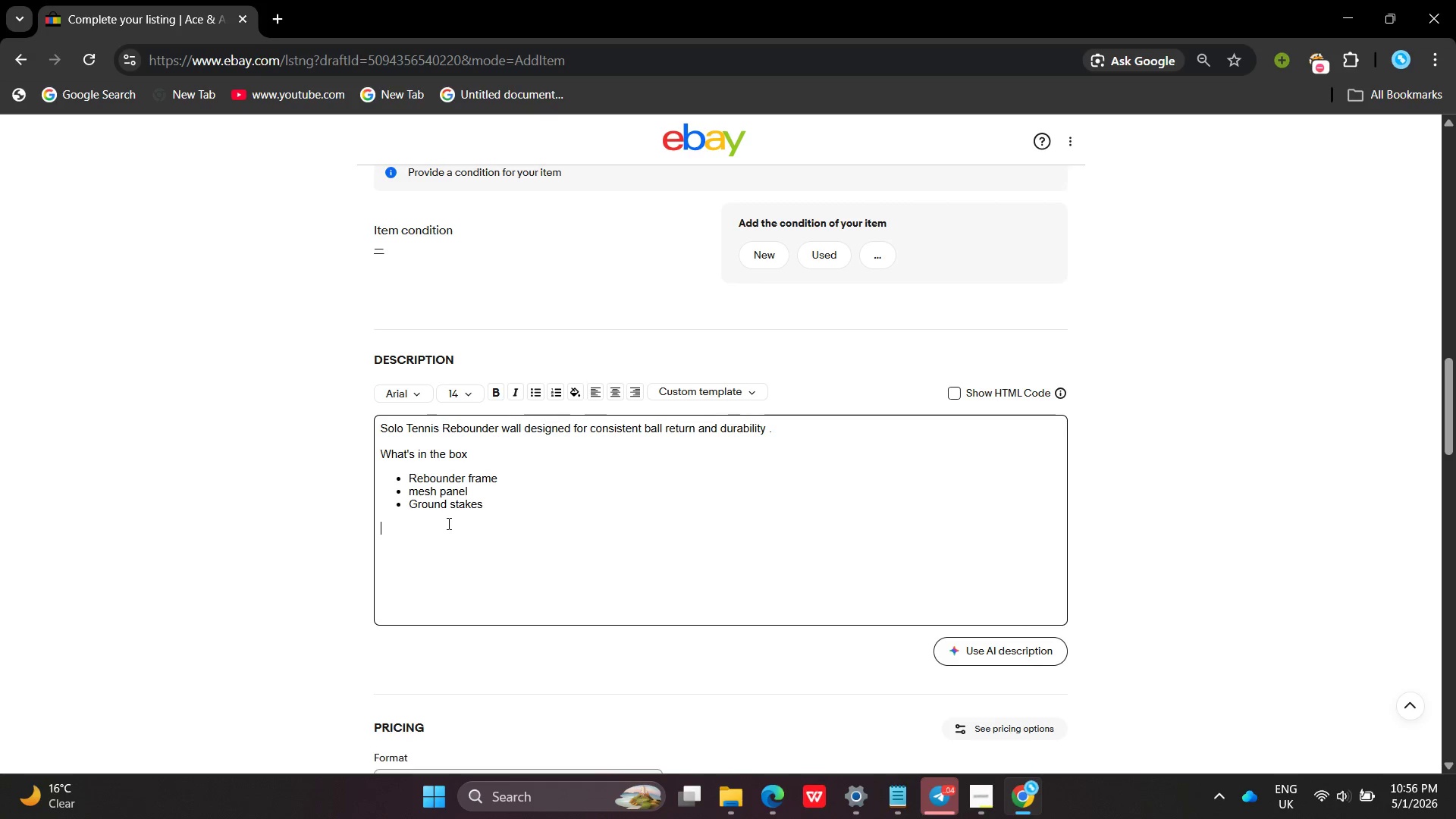 
type(Technical Specifcations )
key(Backspace)
key(Backspace)
key(Backspace)
key(Backspace)
type(ons )
 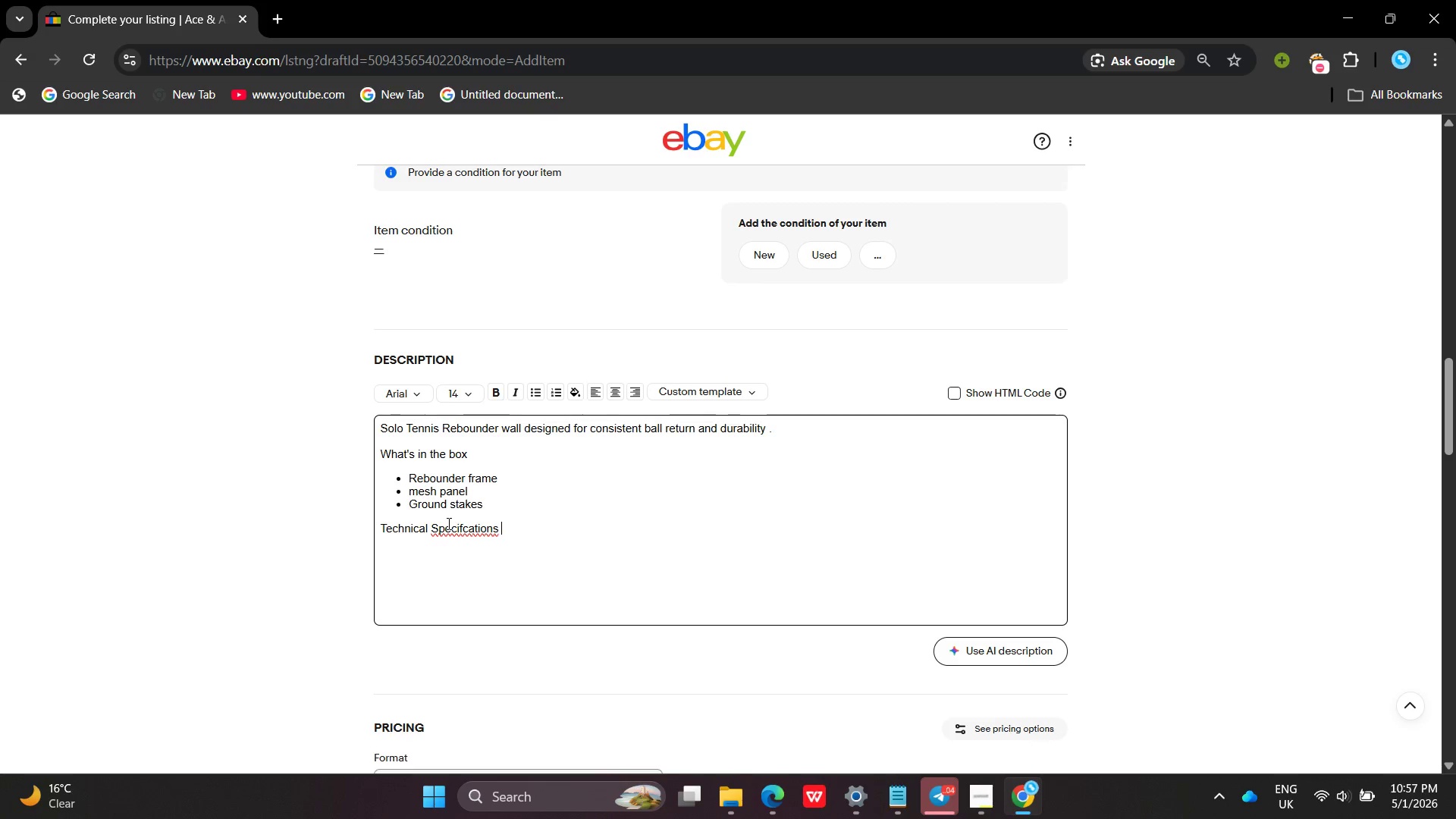 
key(Enter)
 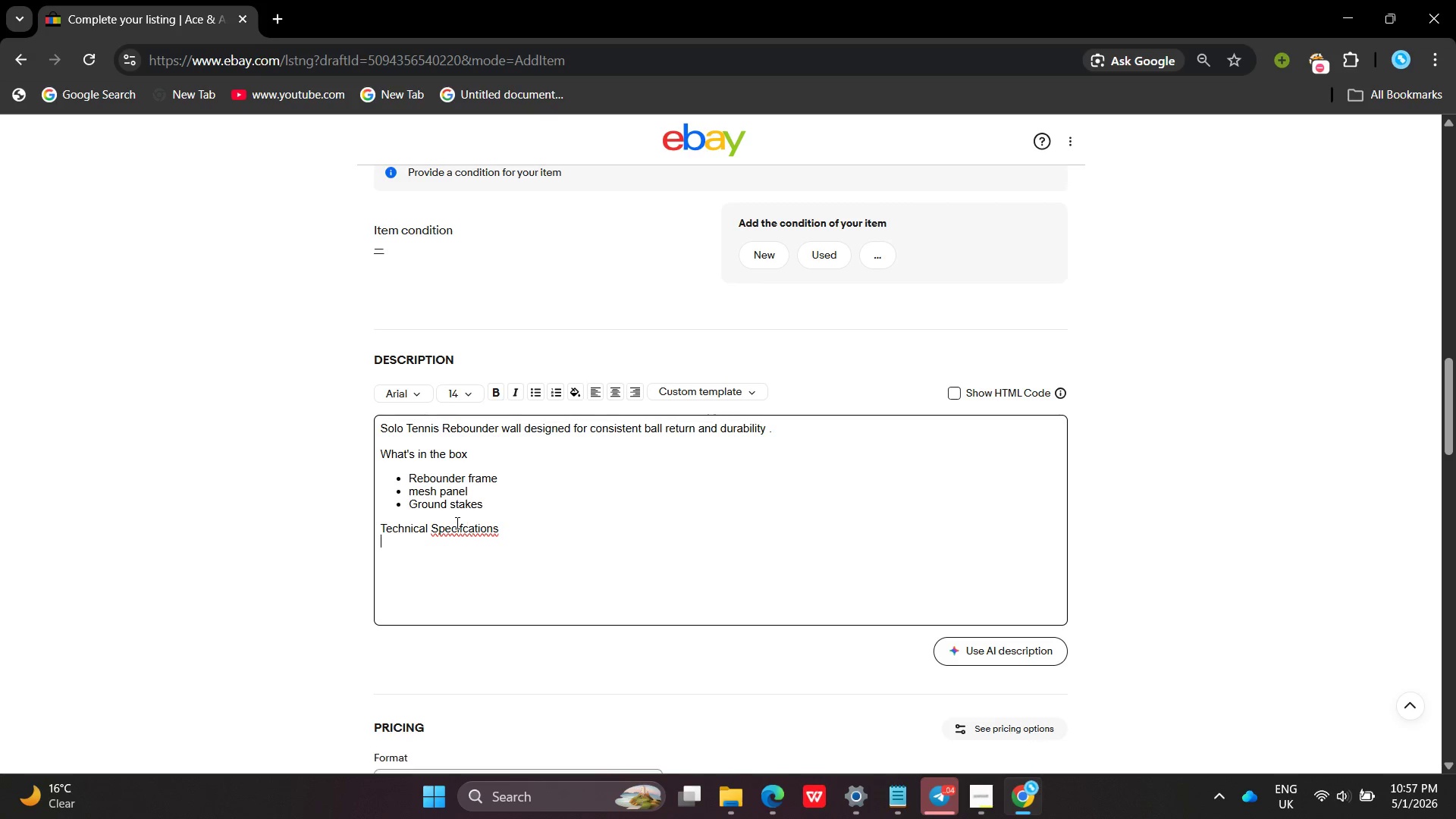 
left_click([463, 528])
 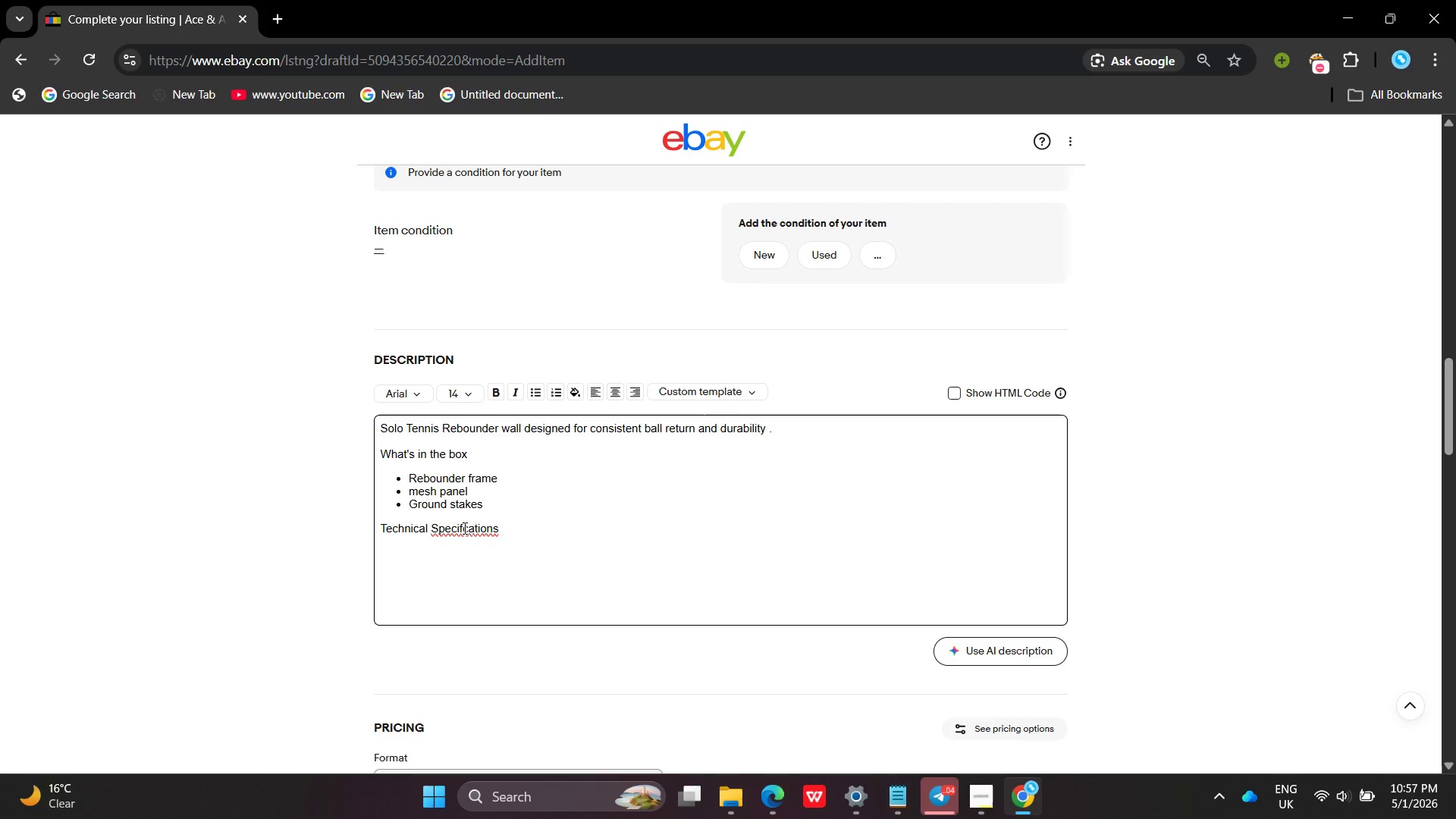 
key(I)
 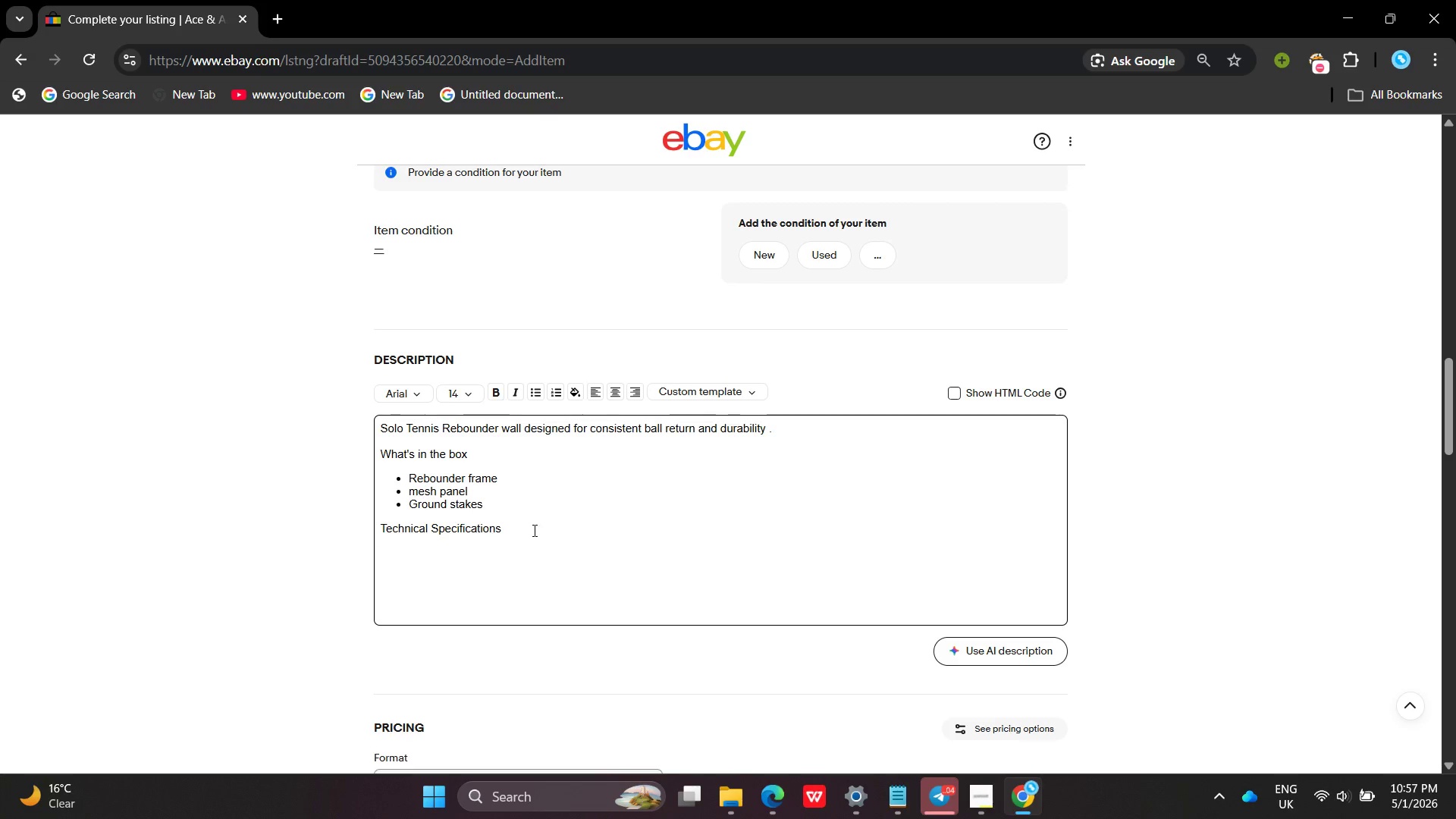 
left_click([533, 530])
 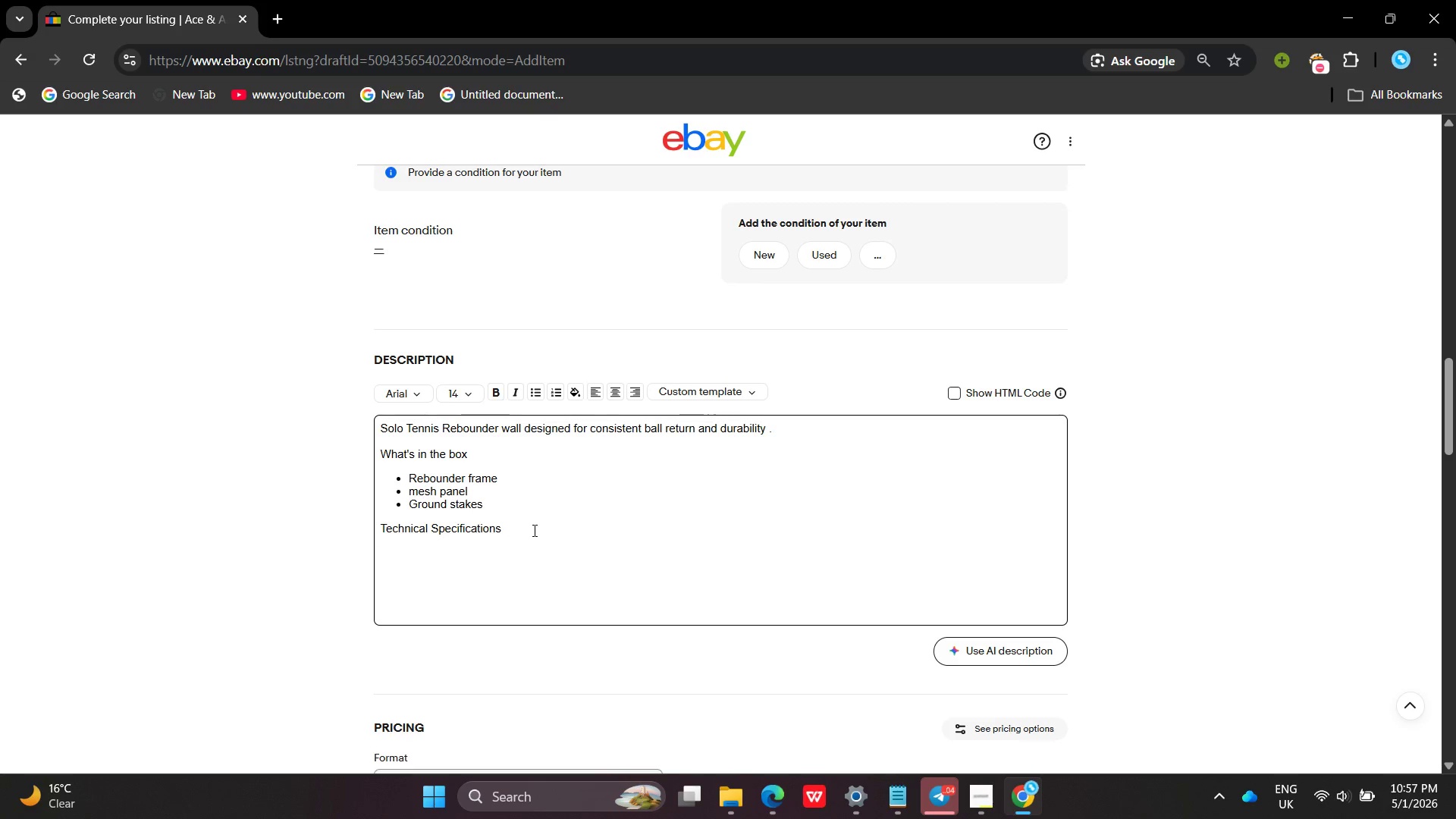 
key(Enter)
 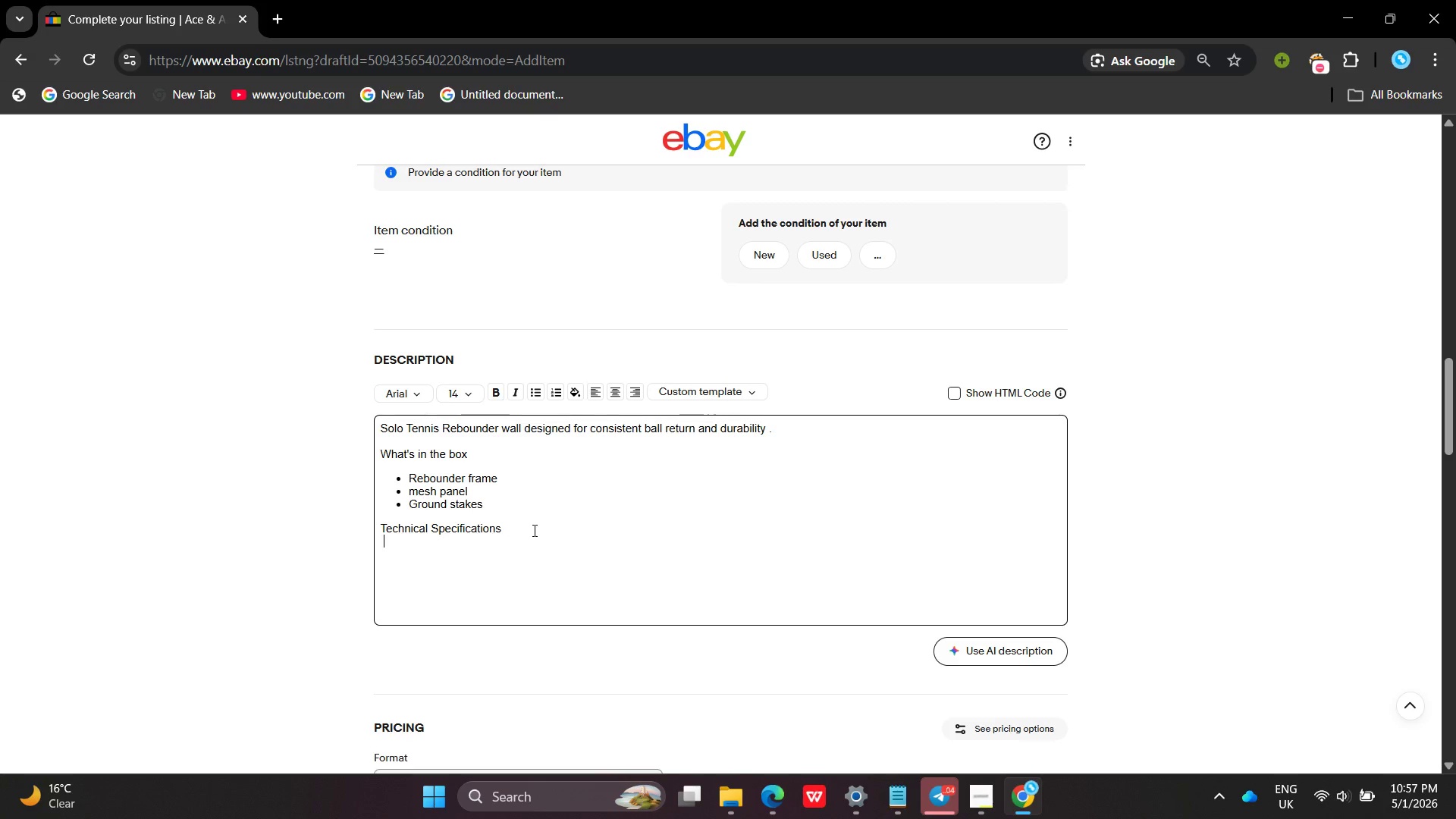 
type( Color : green )
 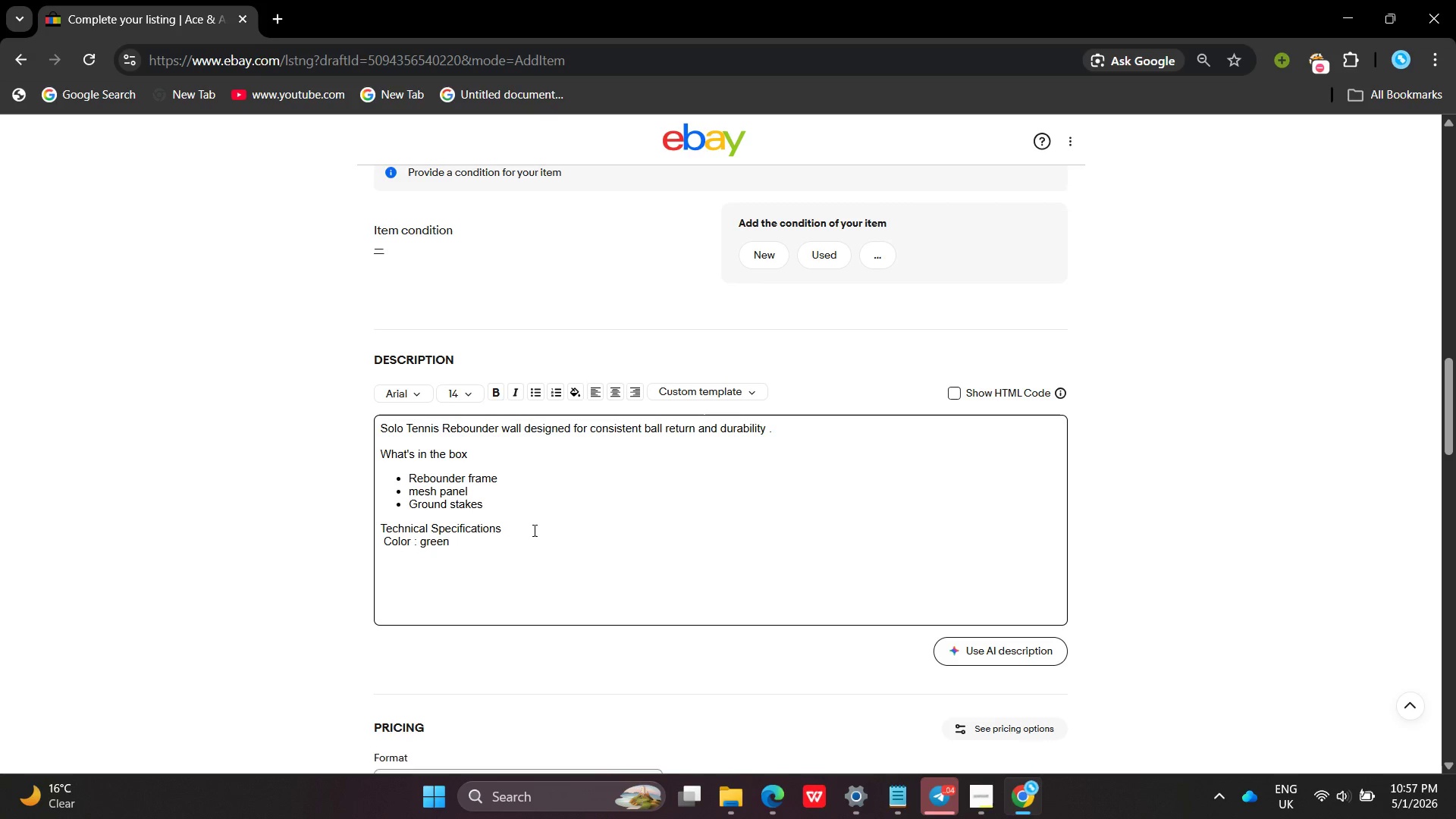 
key(Enter)
 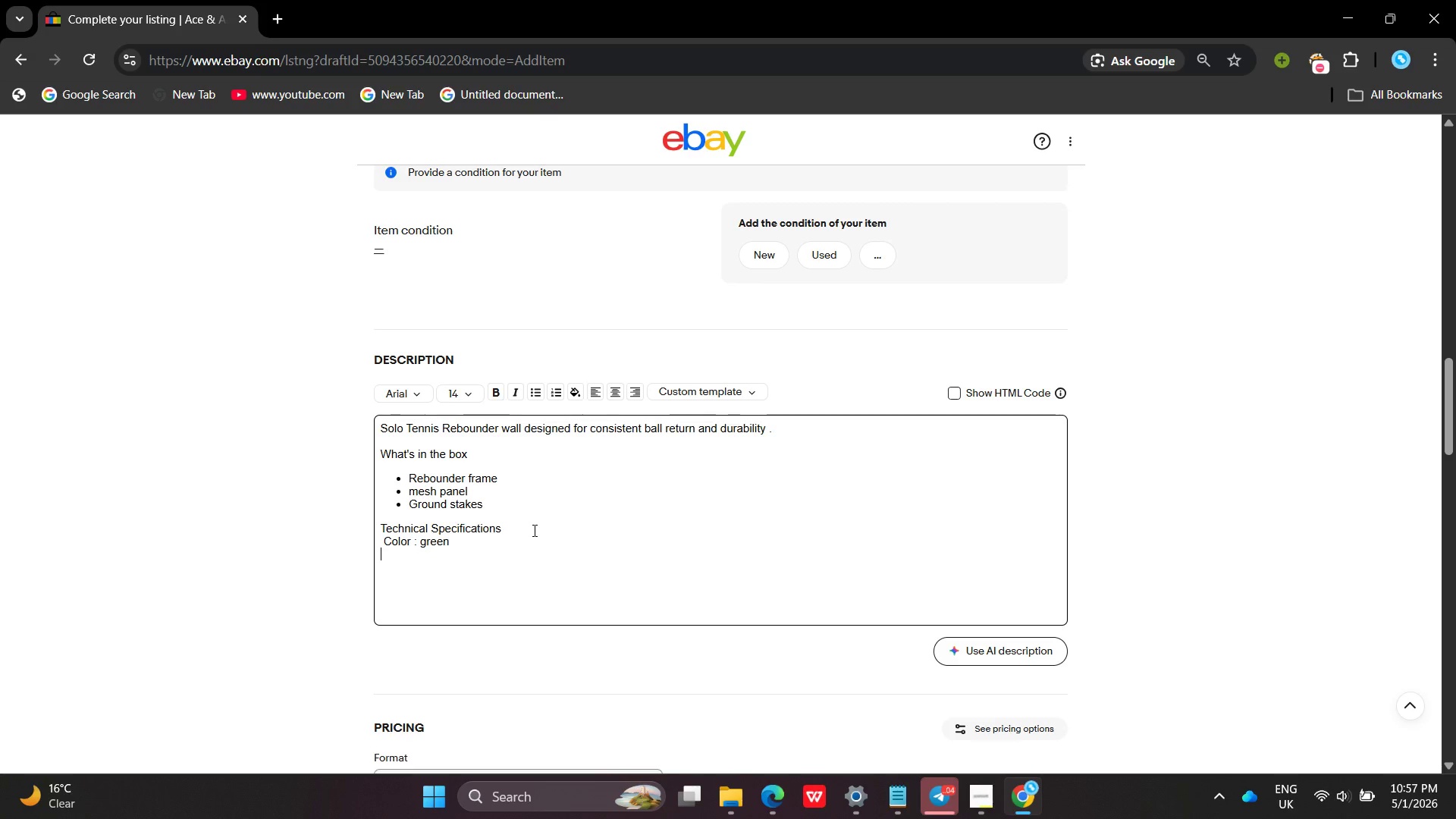 
type(item )
key(Backspace)
type(s set:1 )
 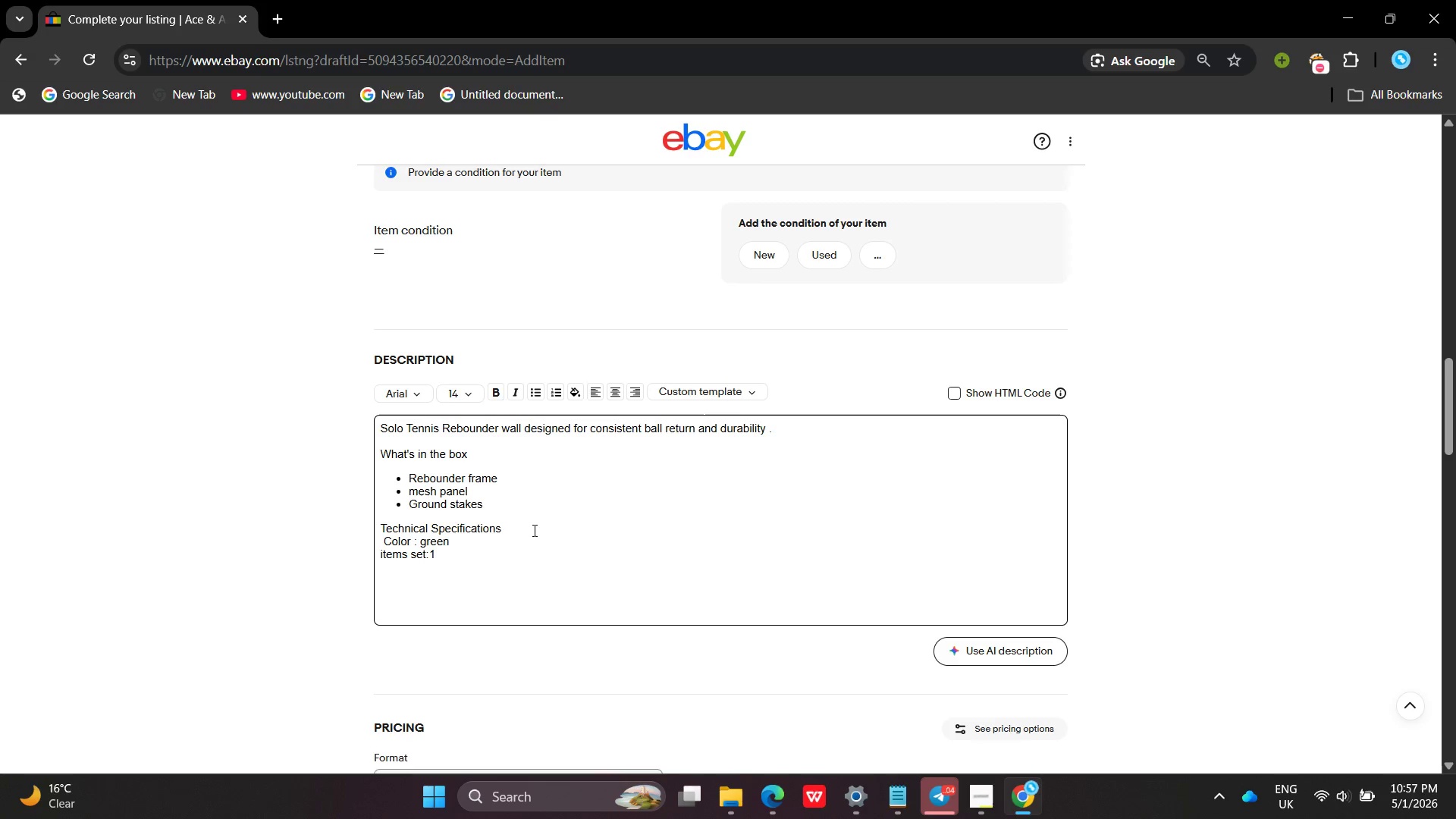 
key(Enter)
 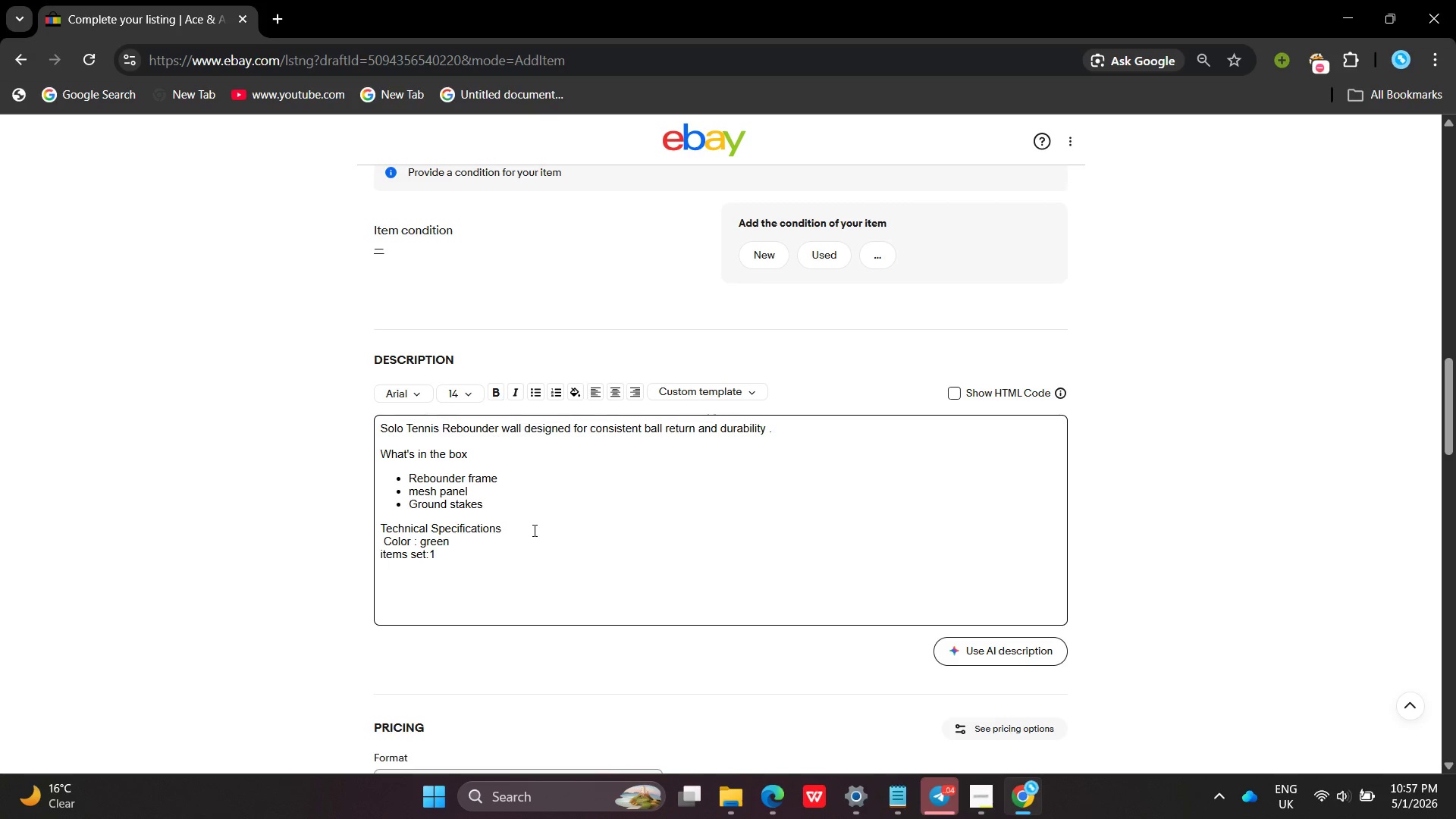 